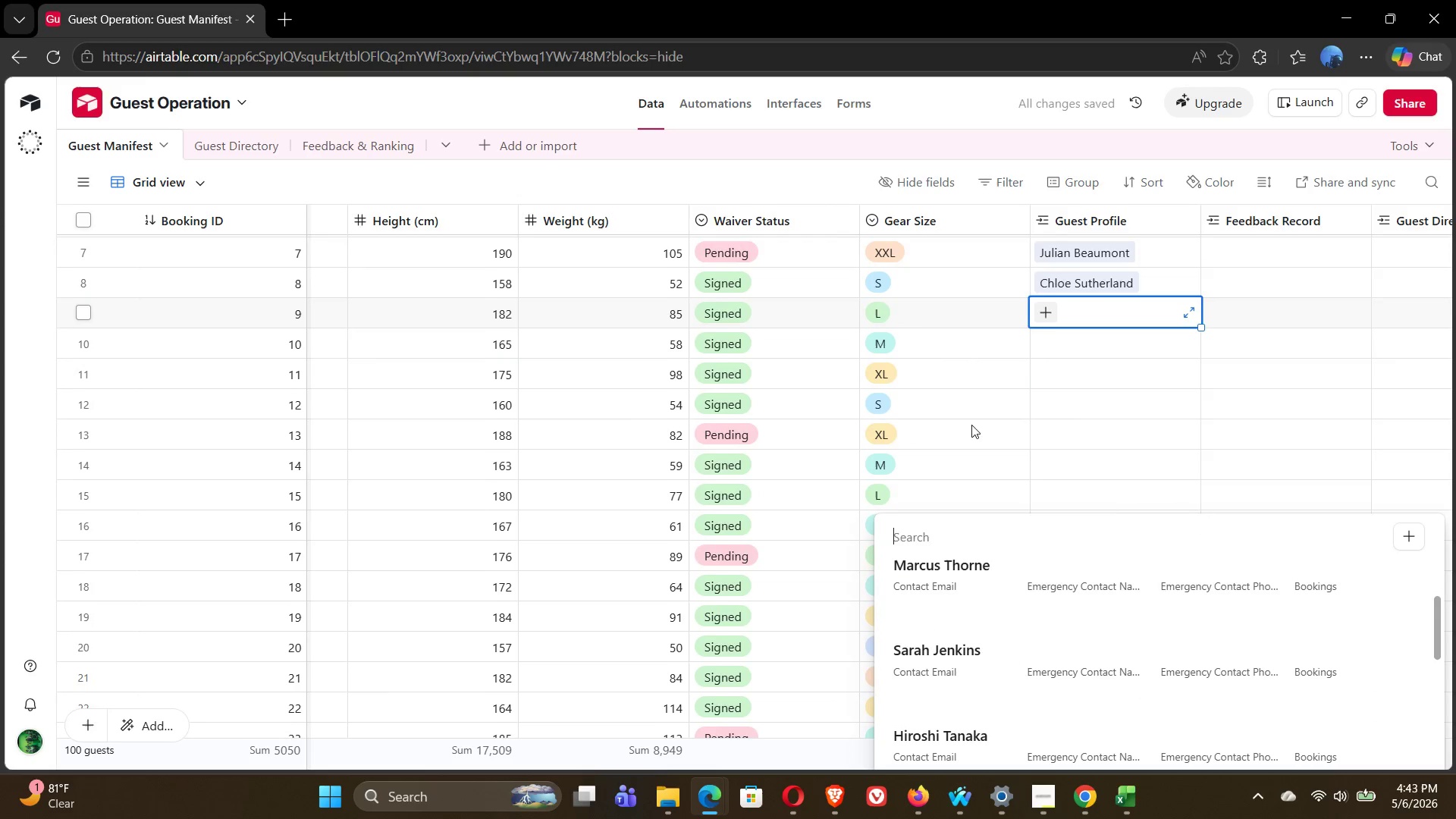 
wait(5.53)
 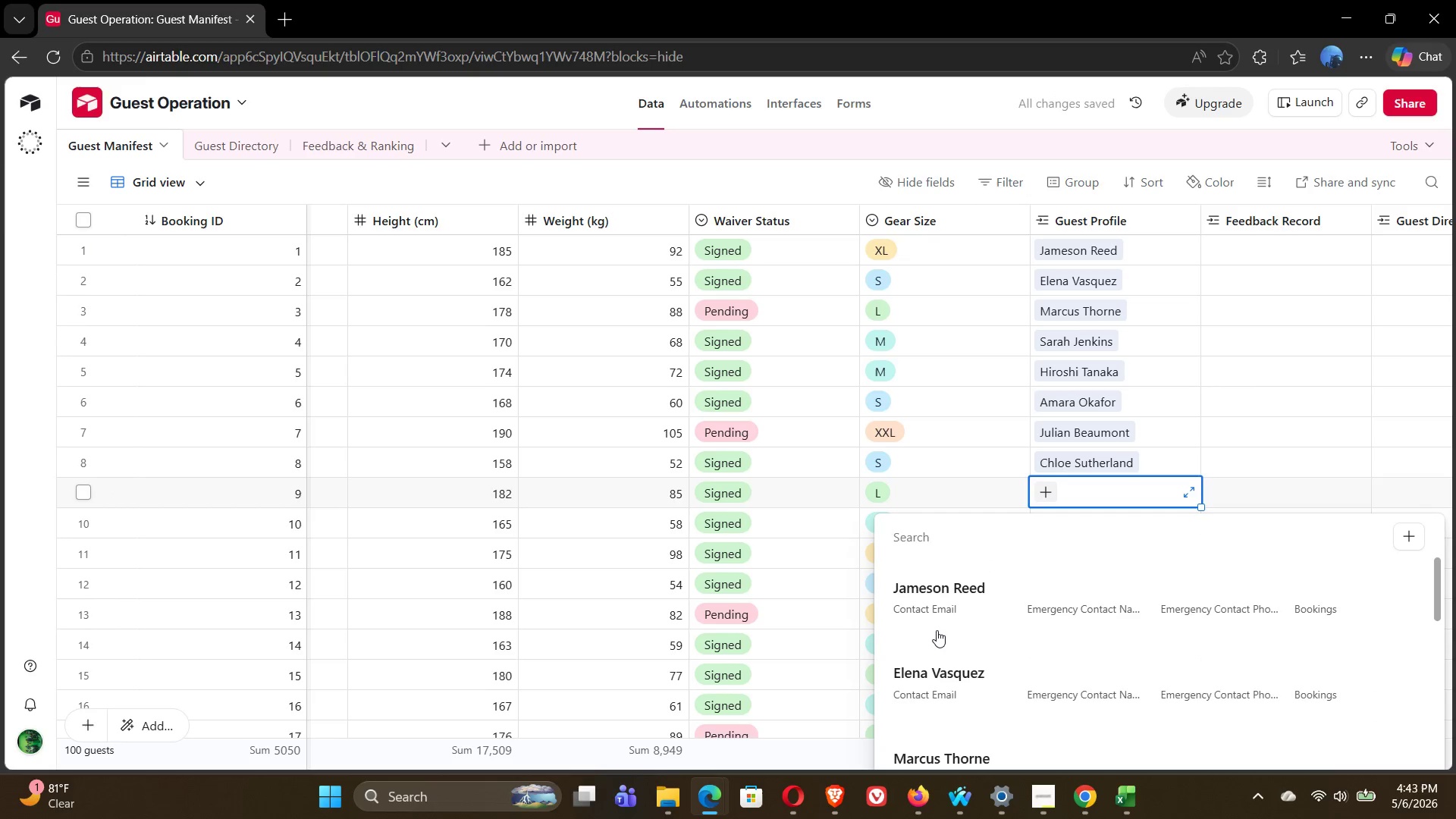 
left_click([1075, 311])
 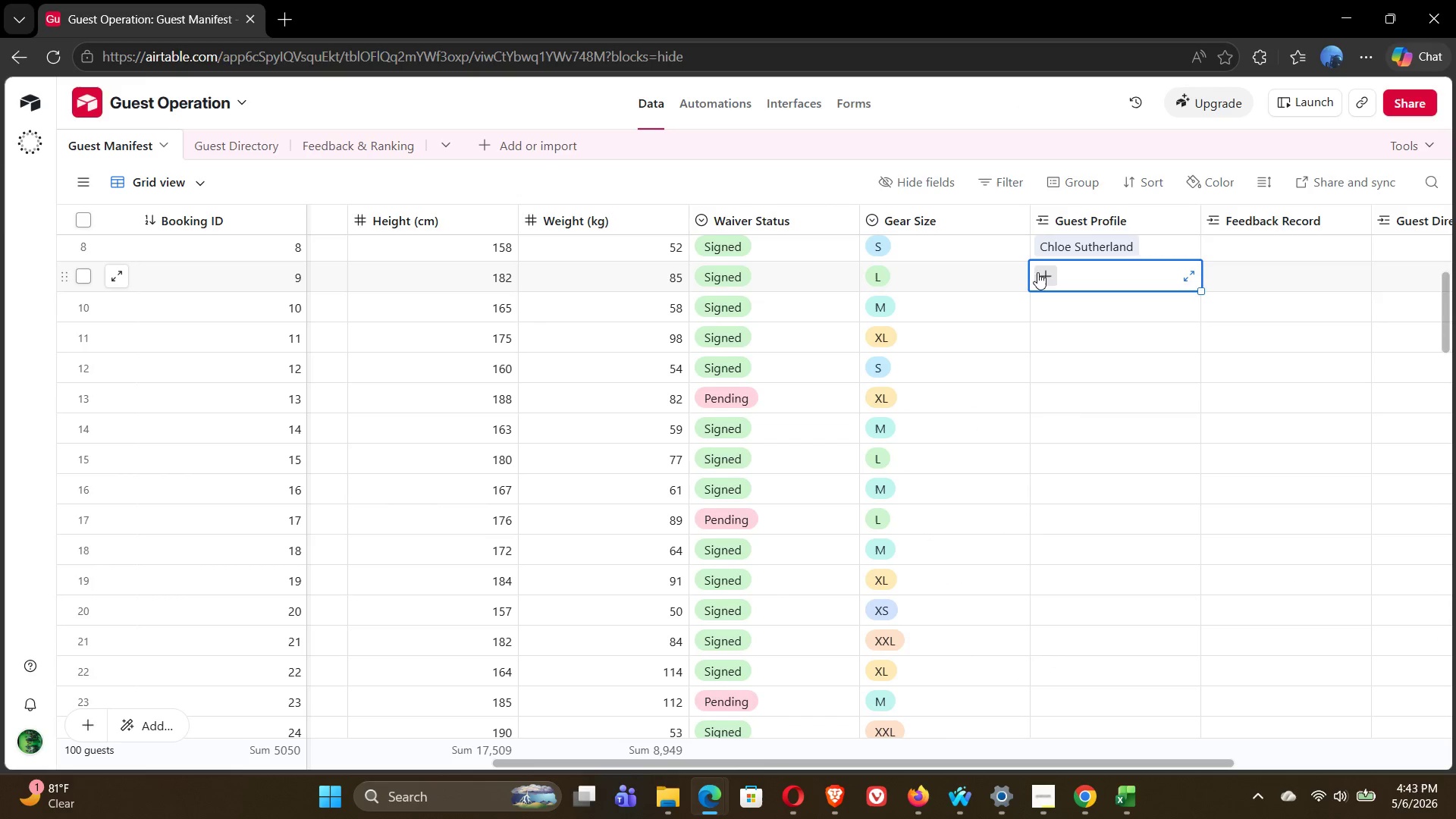 
left_click([1044, 273])
 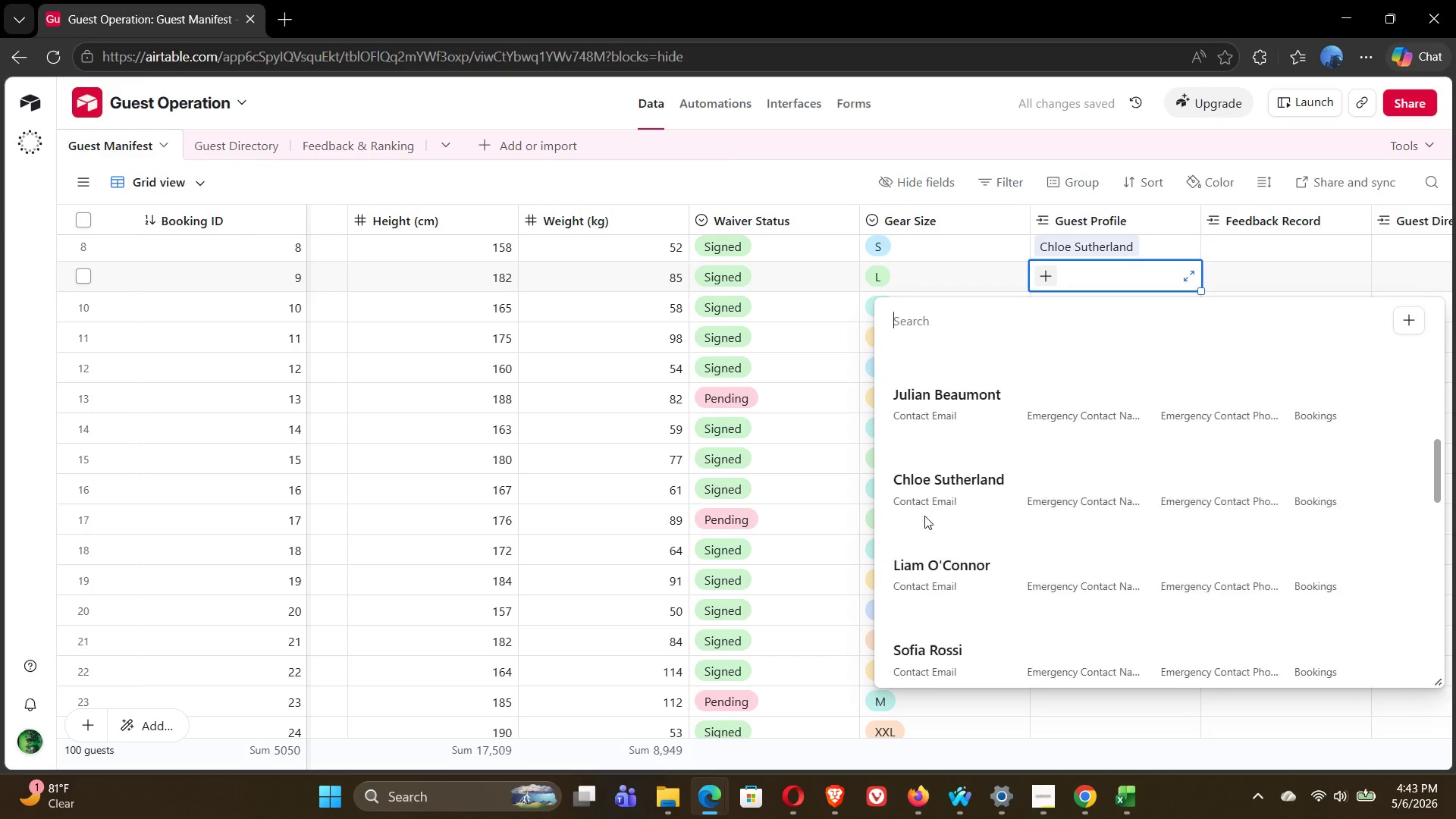 
left_click([946, 571])
 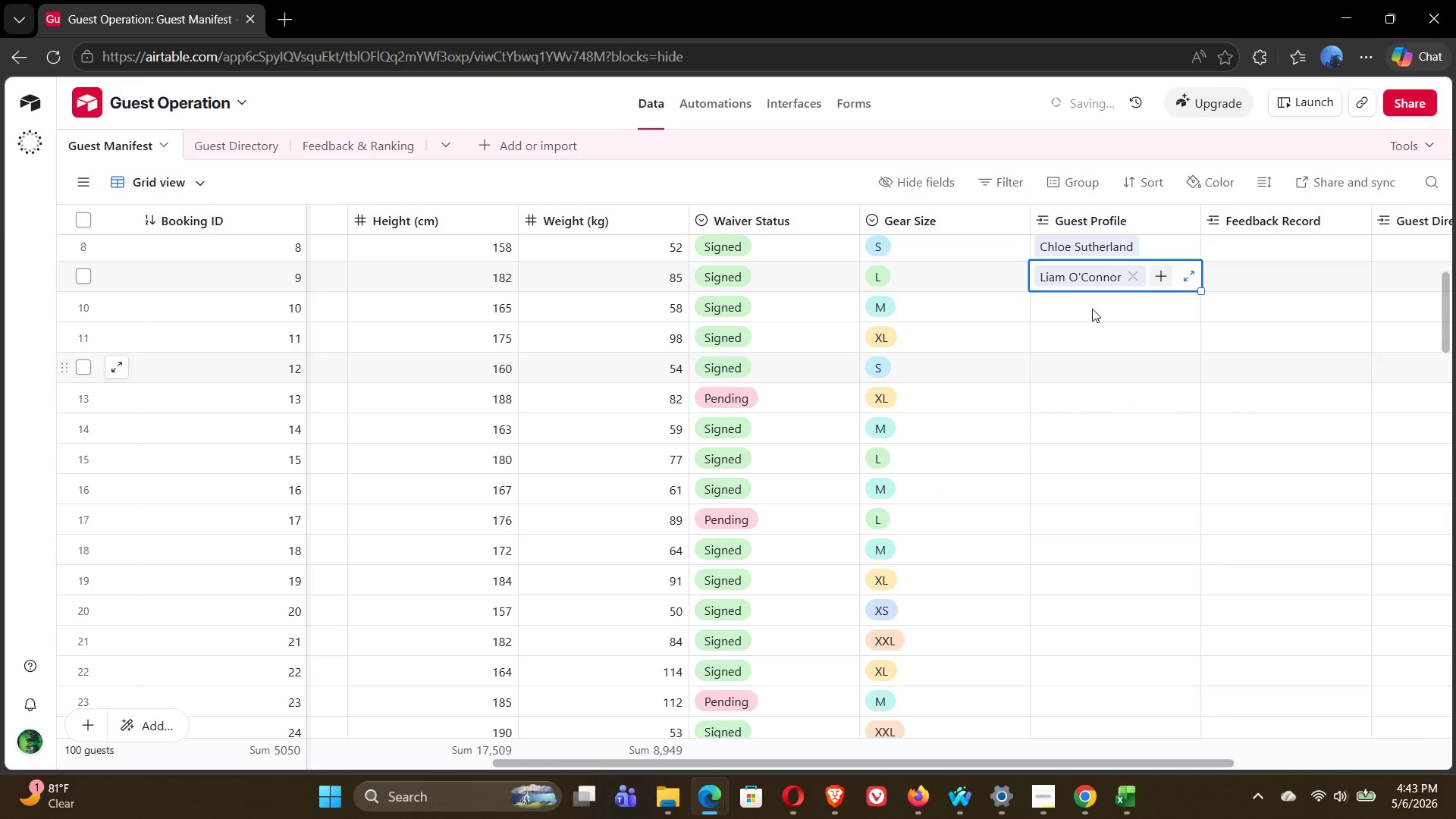 
left_click([1081, 303])
 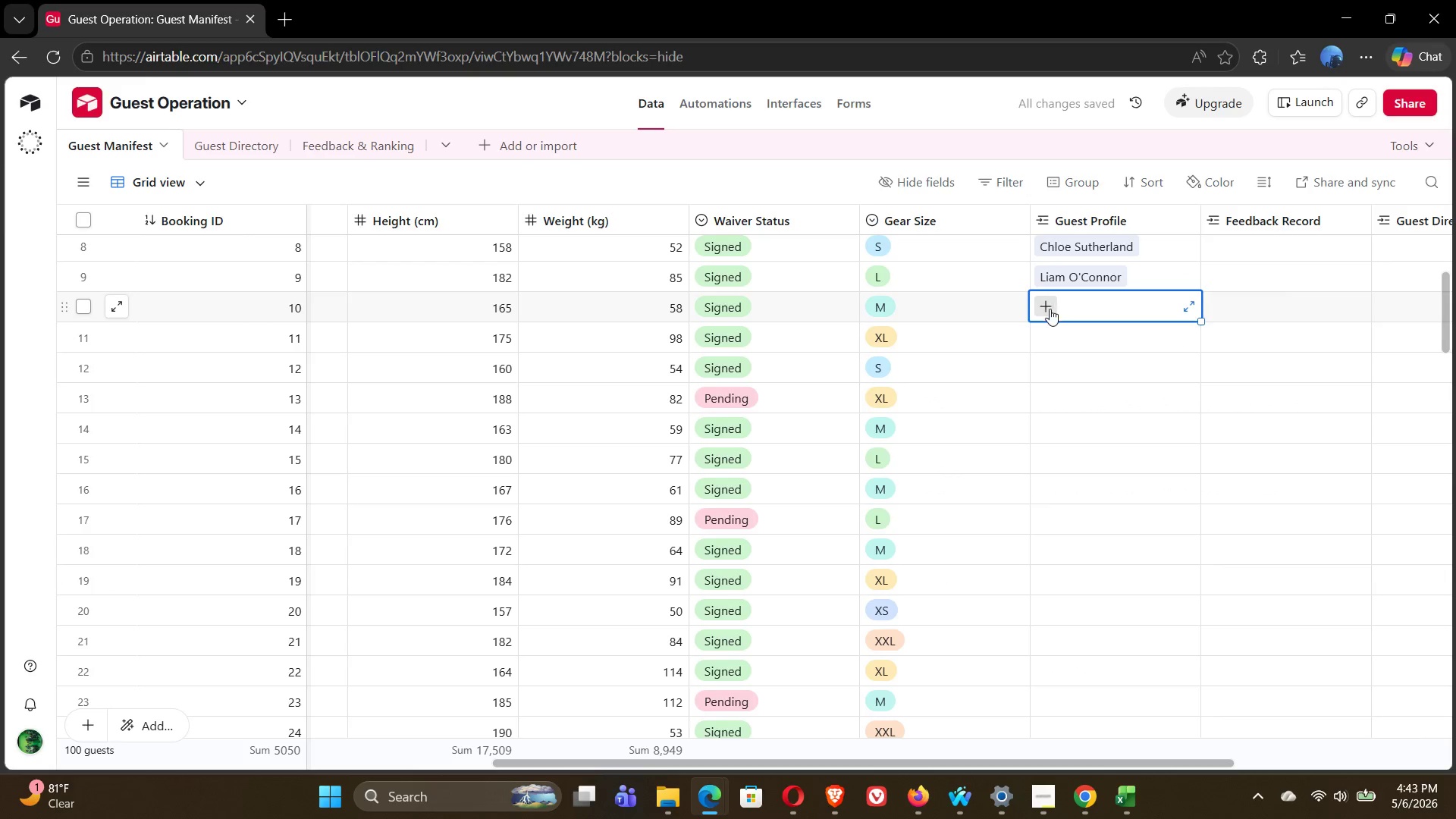 
left_click([1047, 310])
 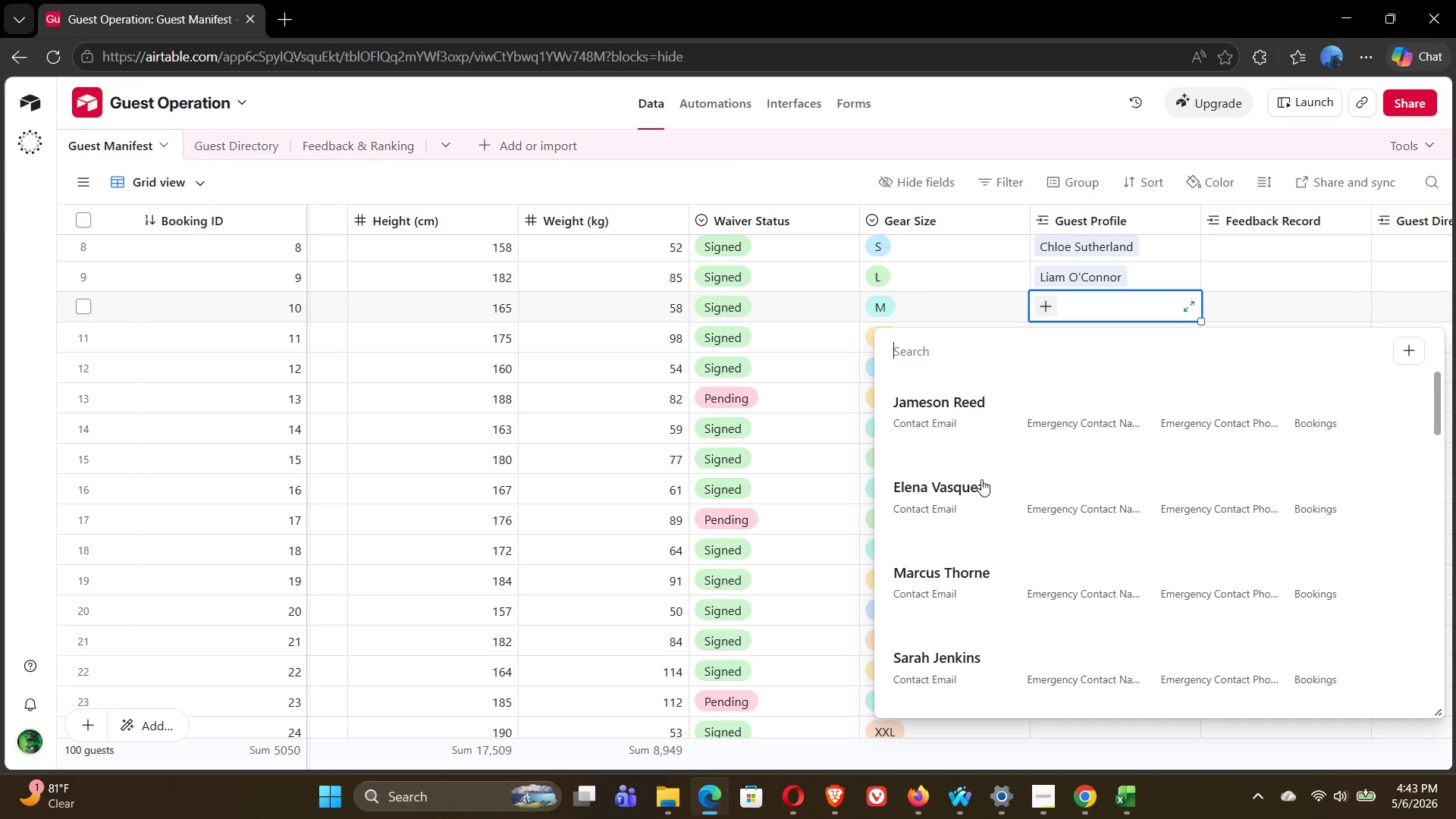 
wait(15.22)
 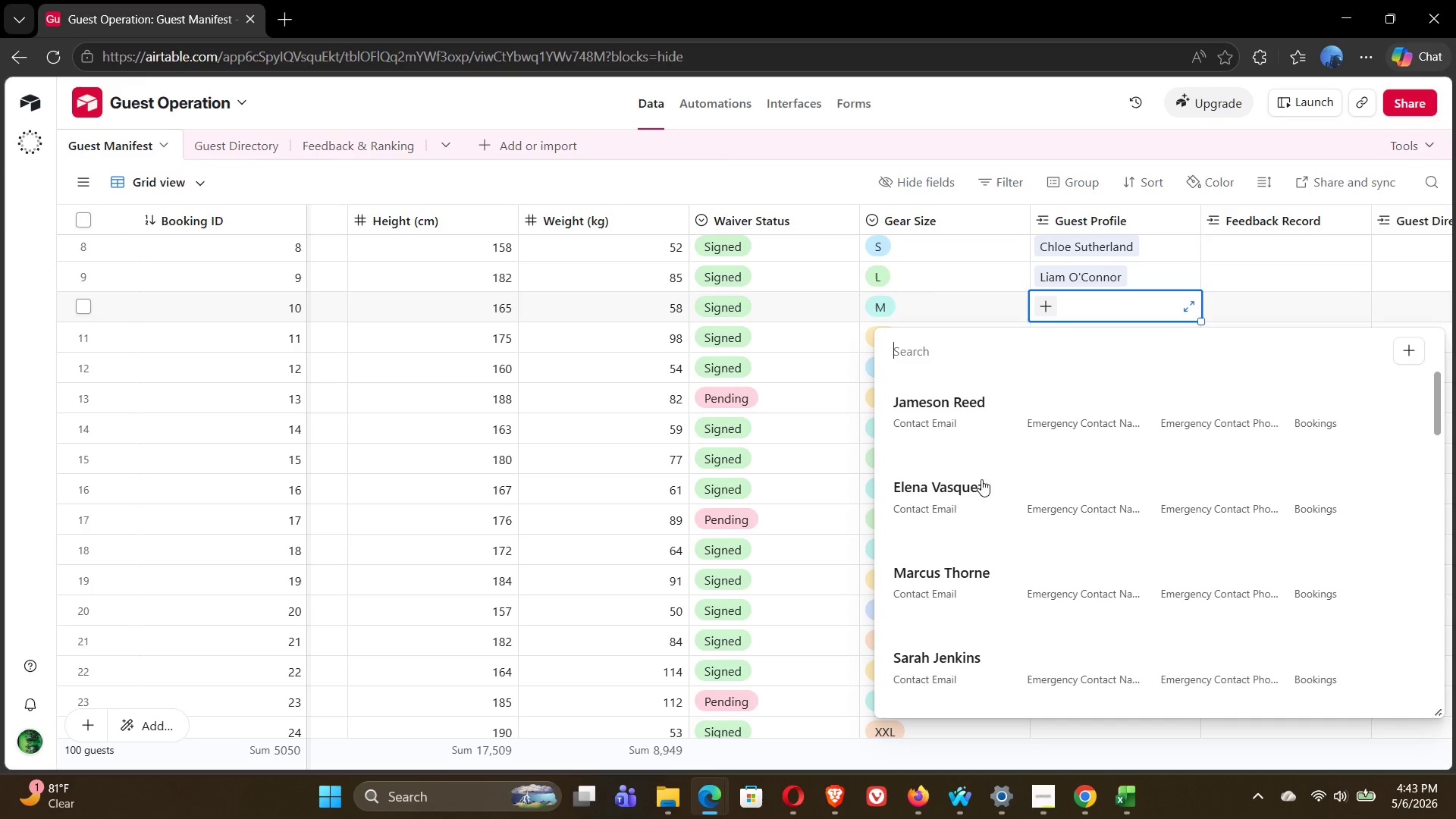 
left_click([949, 465])
 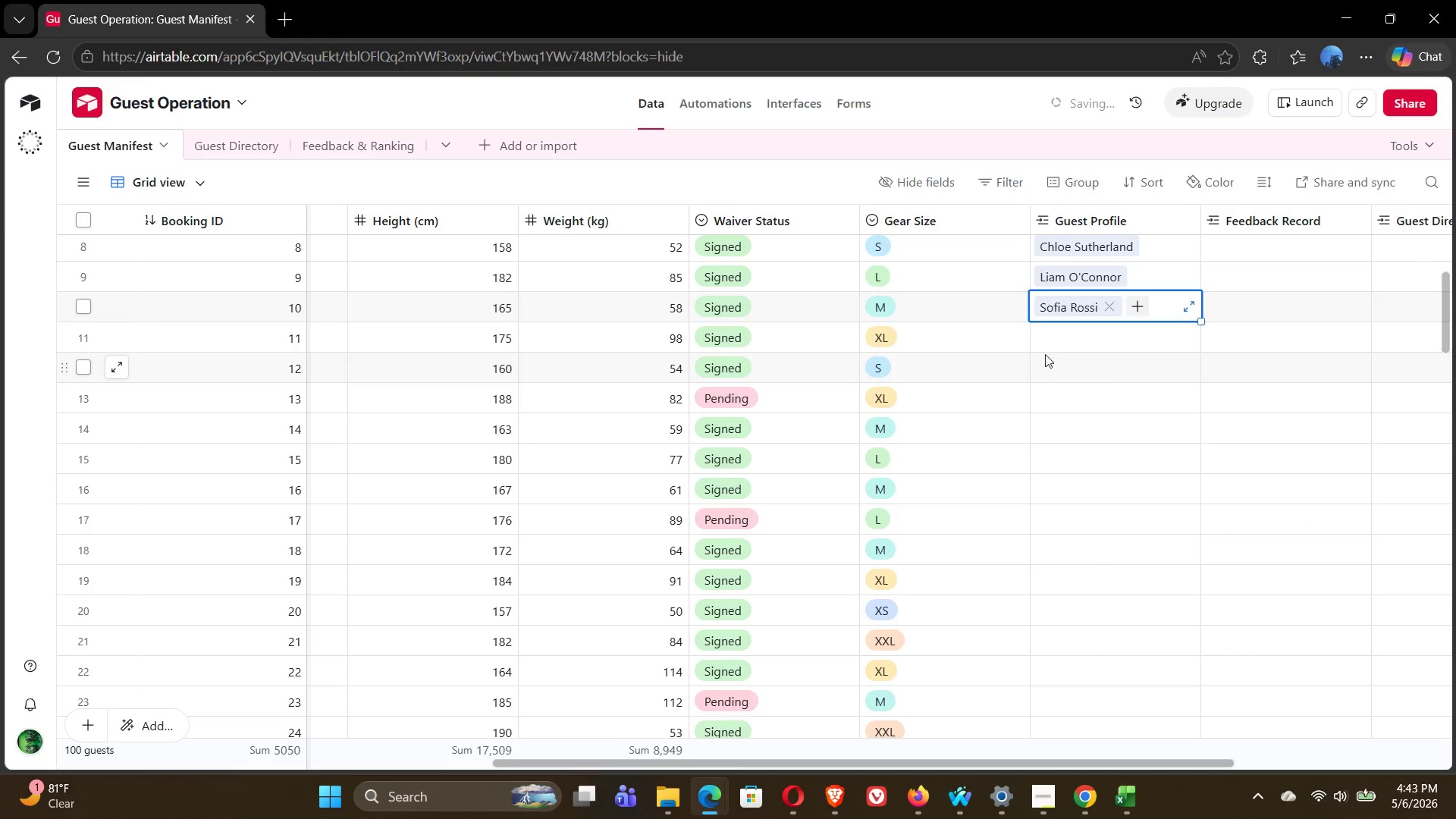 
left_click([1065, 341])
 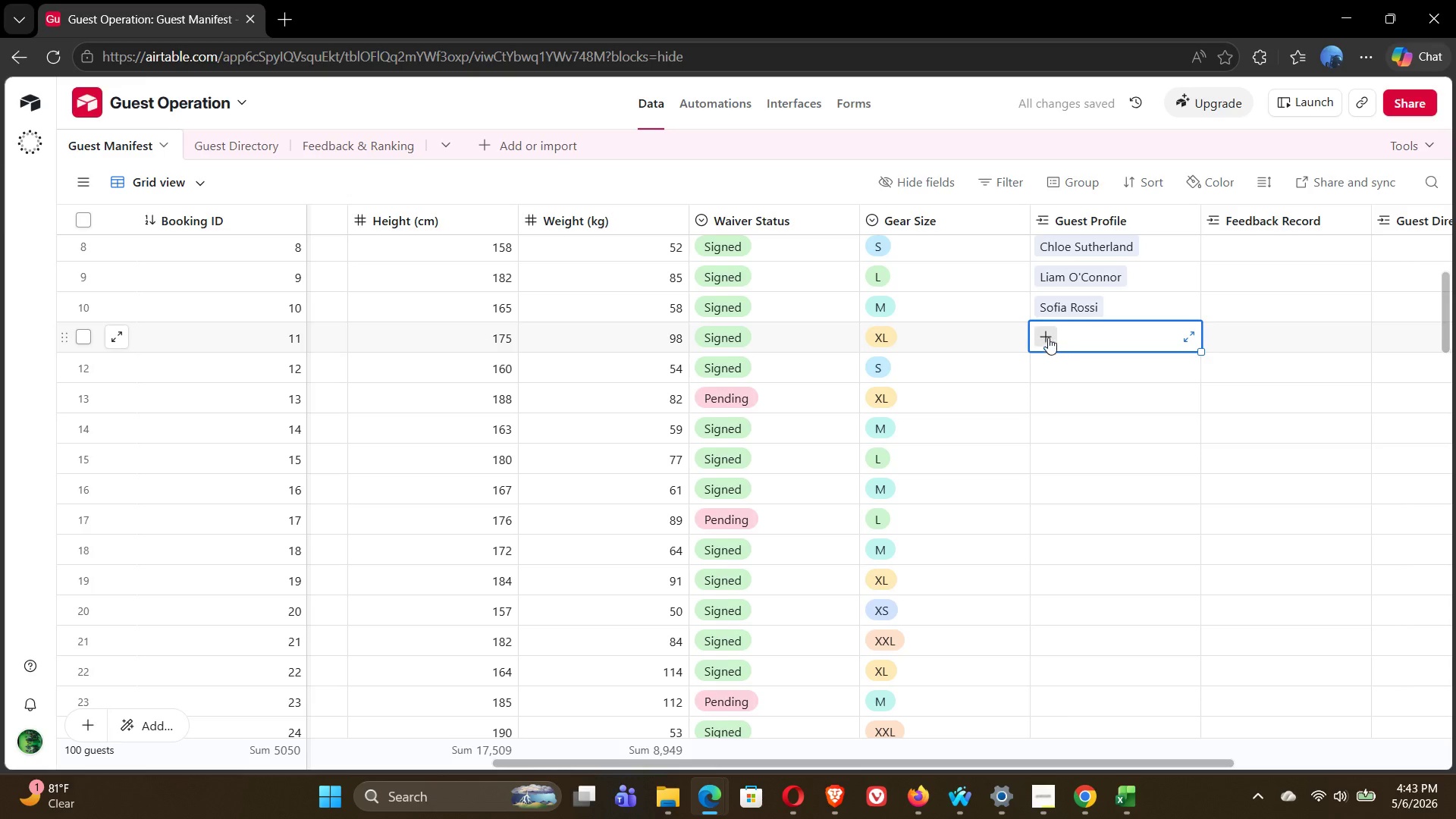 
left_click([1047, 336])
 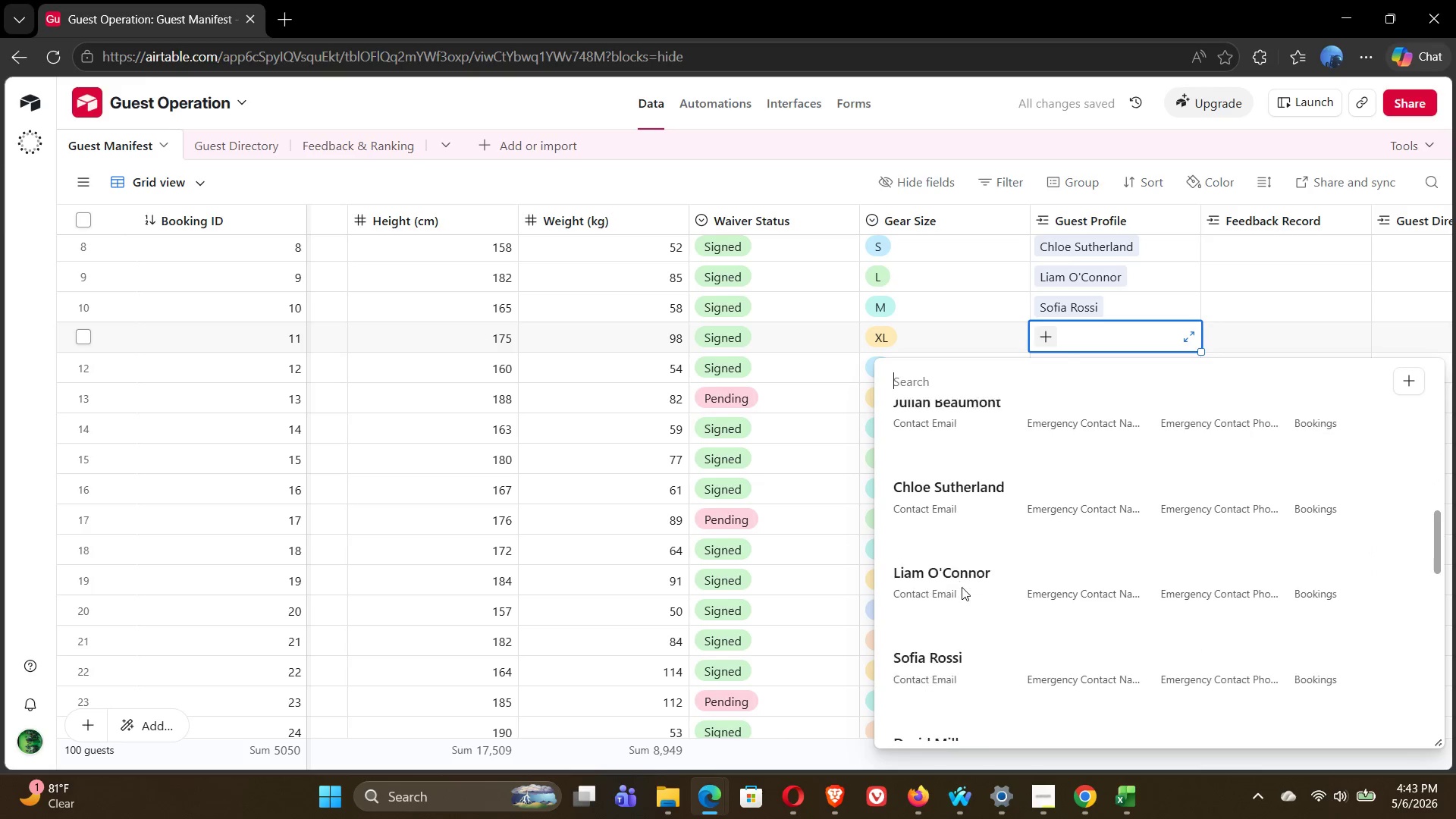 
left_click([935, 622])
 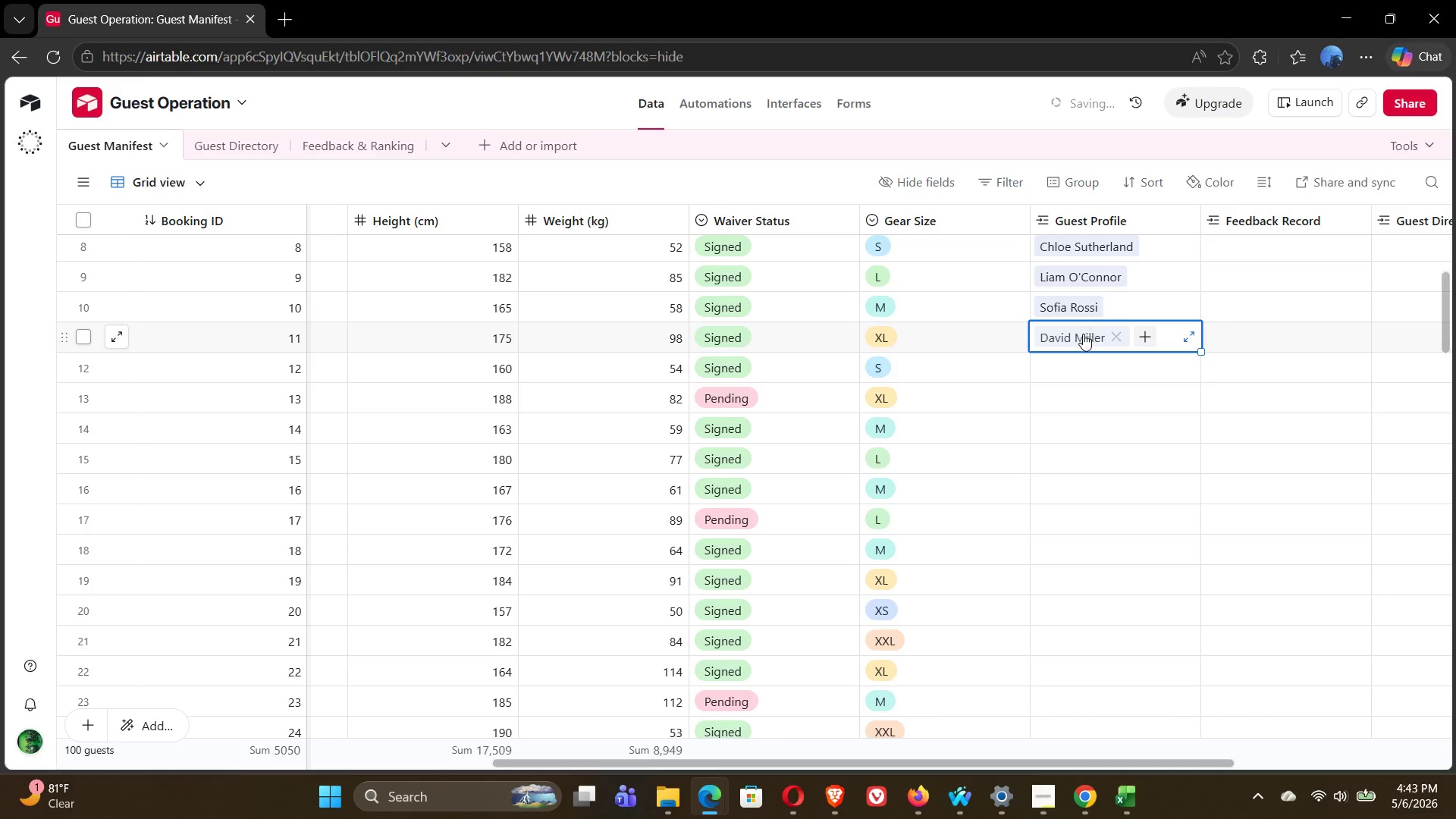 
left_click([1067, 369])
 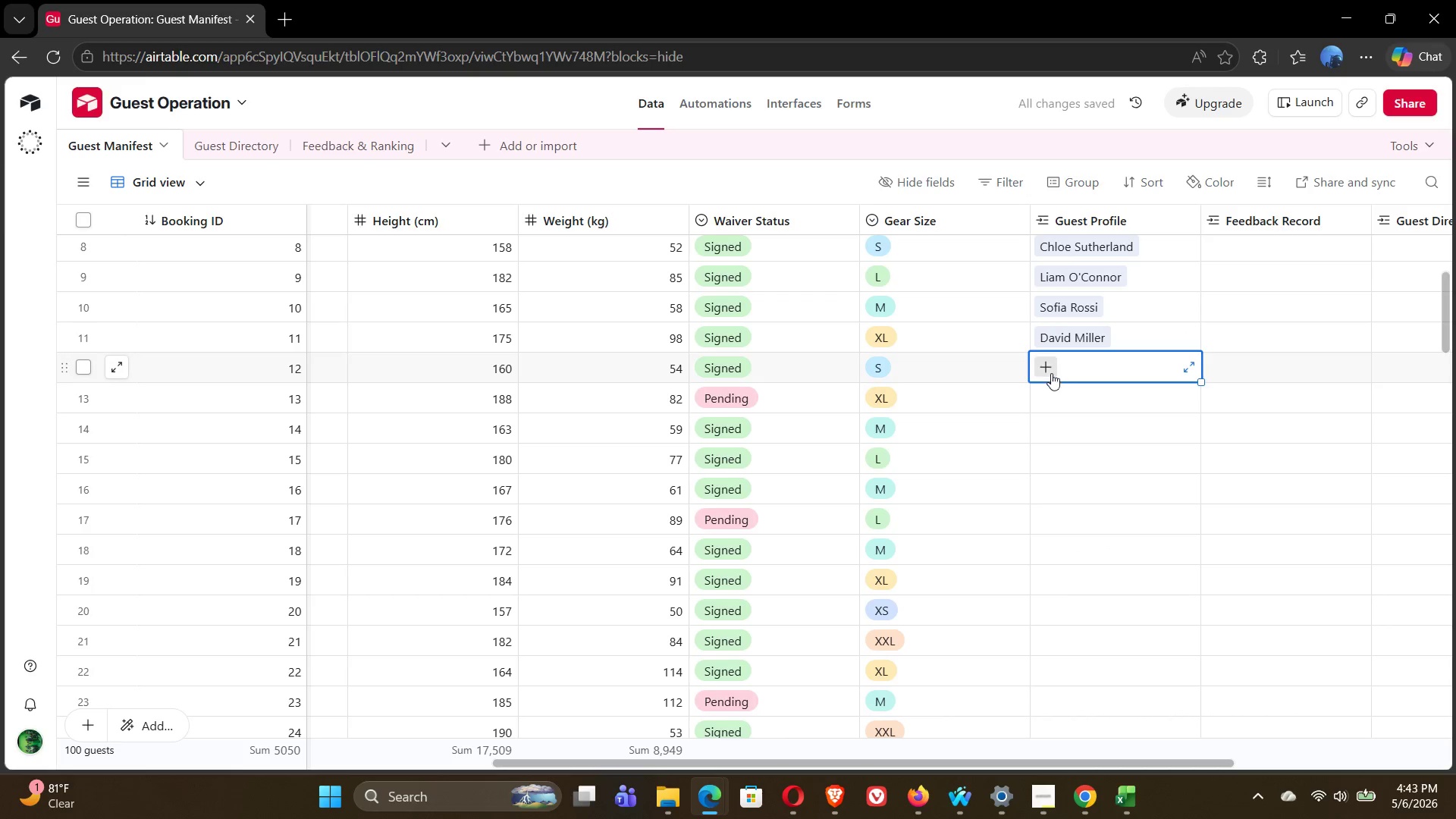 
left_click([1046, 372])
 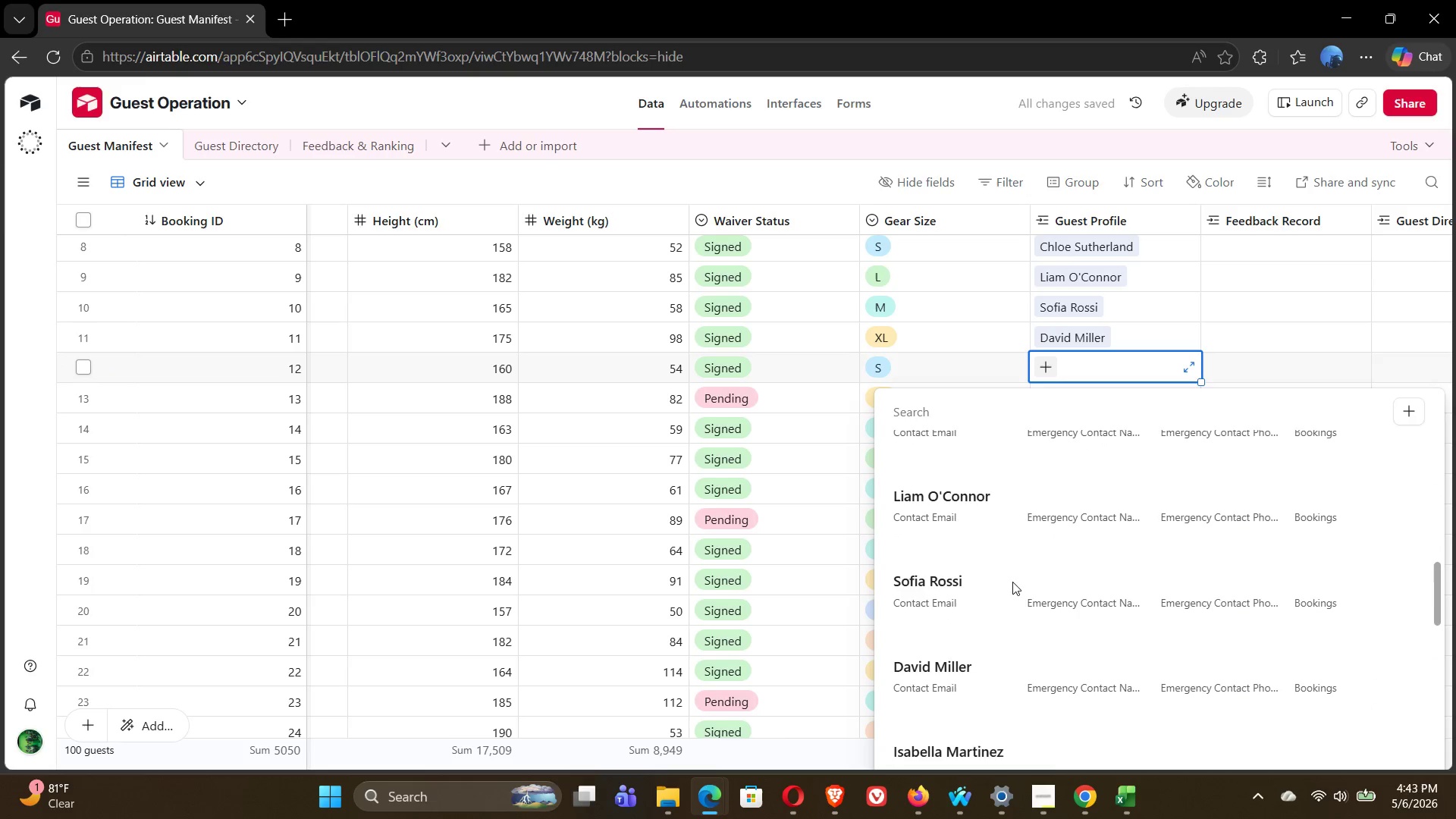 
left_click([940, 610])
 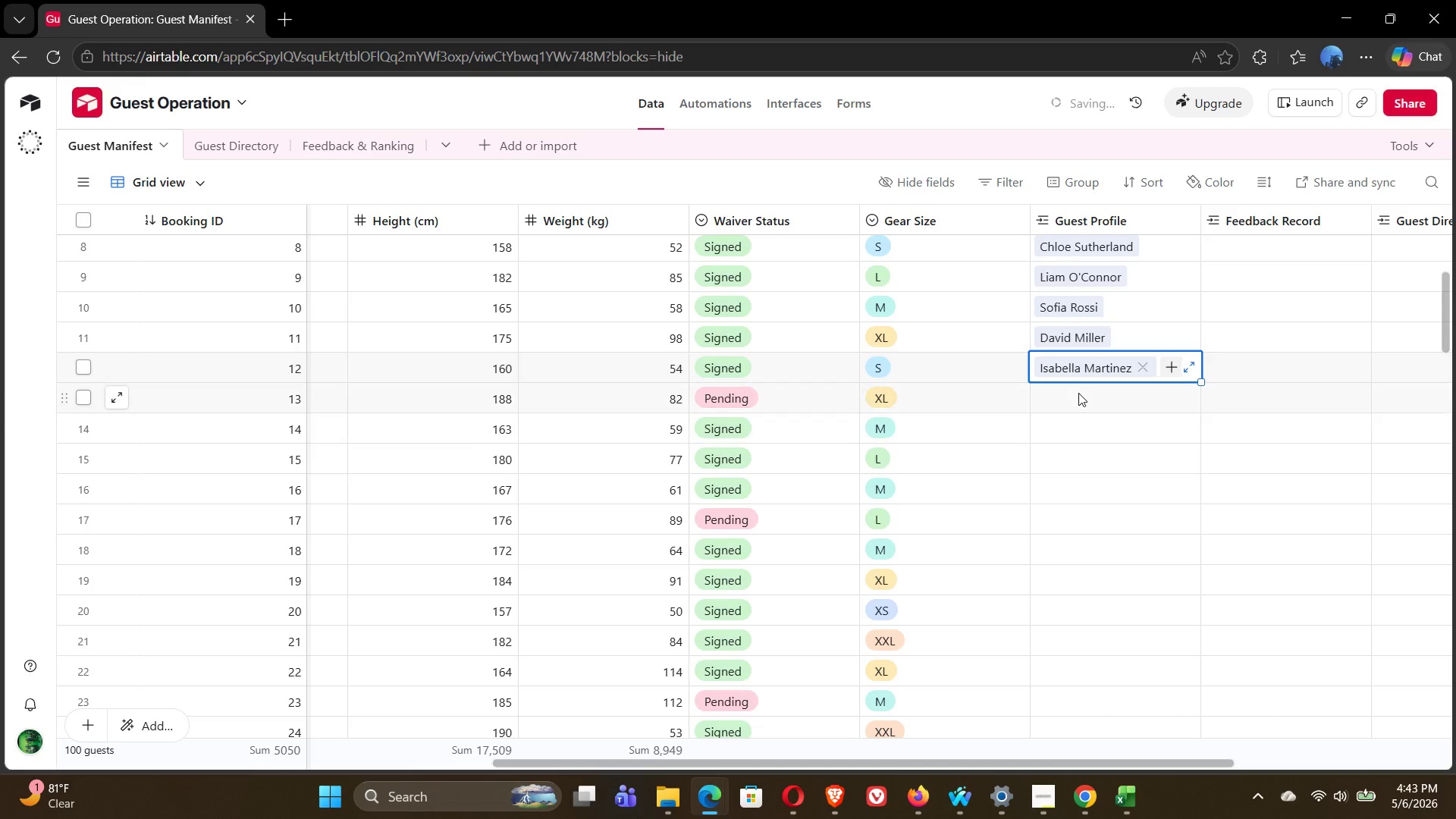 
left_click([1065, 396])
 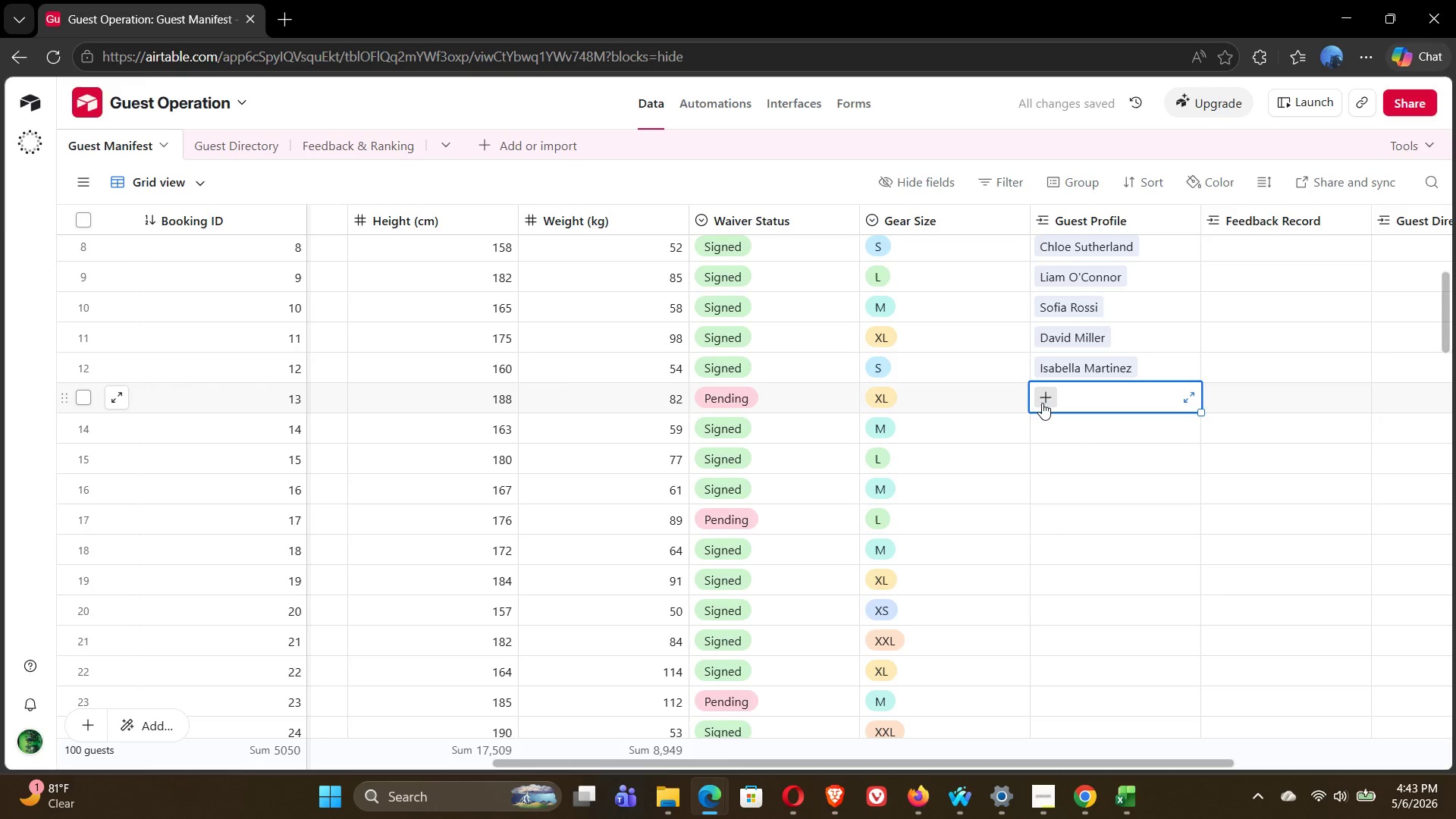 
left_click([1042, 403])
 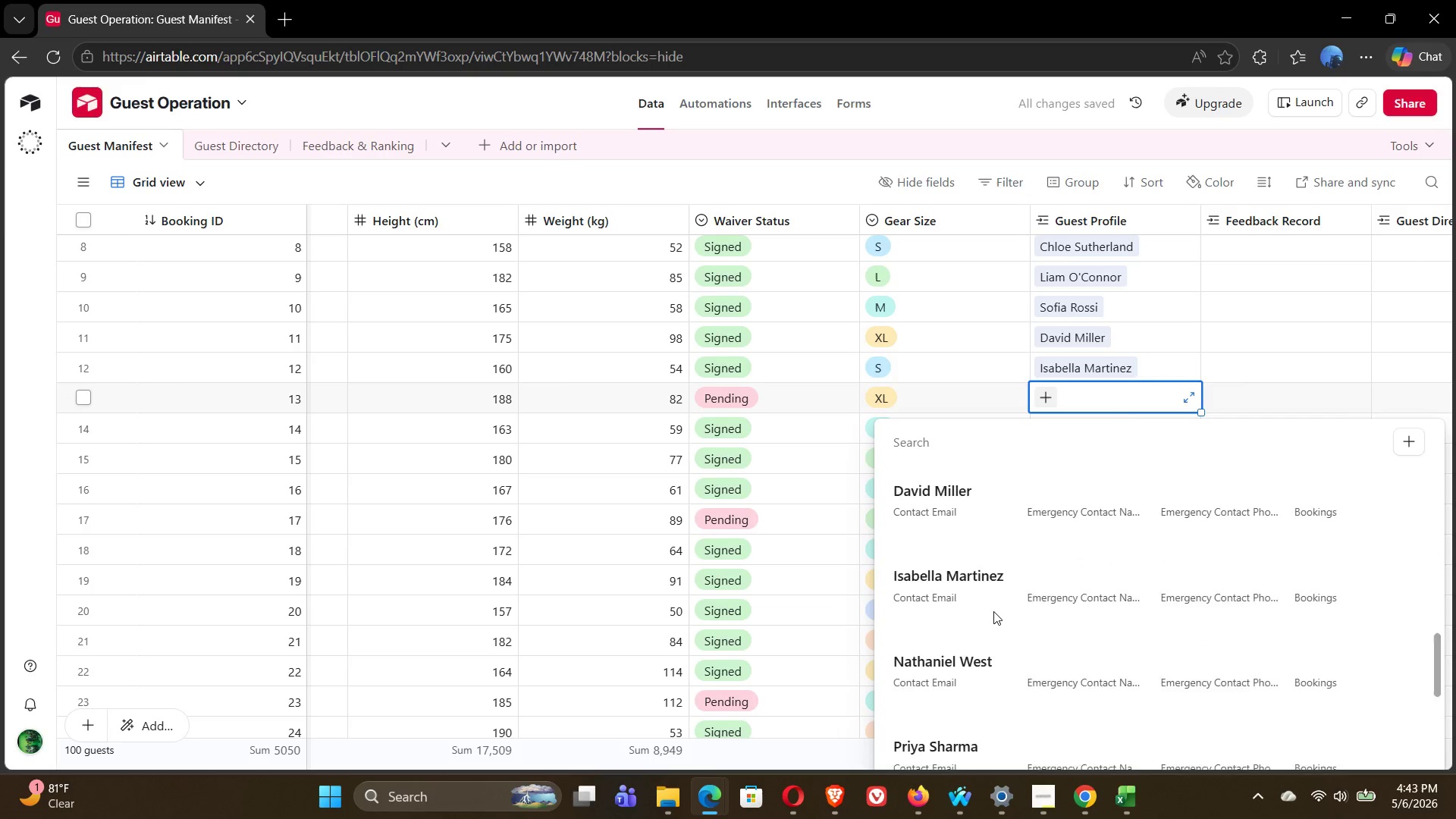 
left_click([937, 575])
 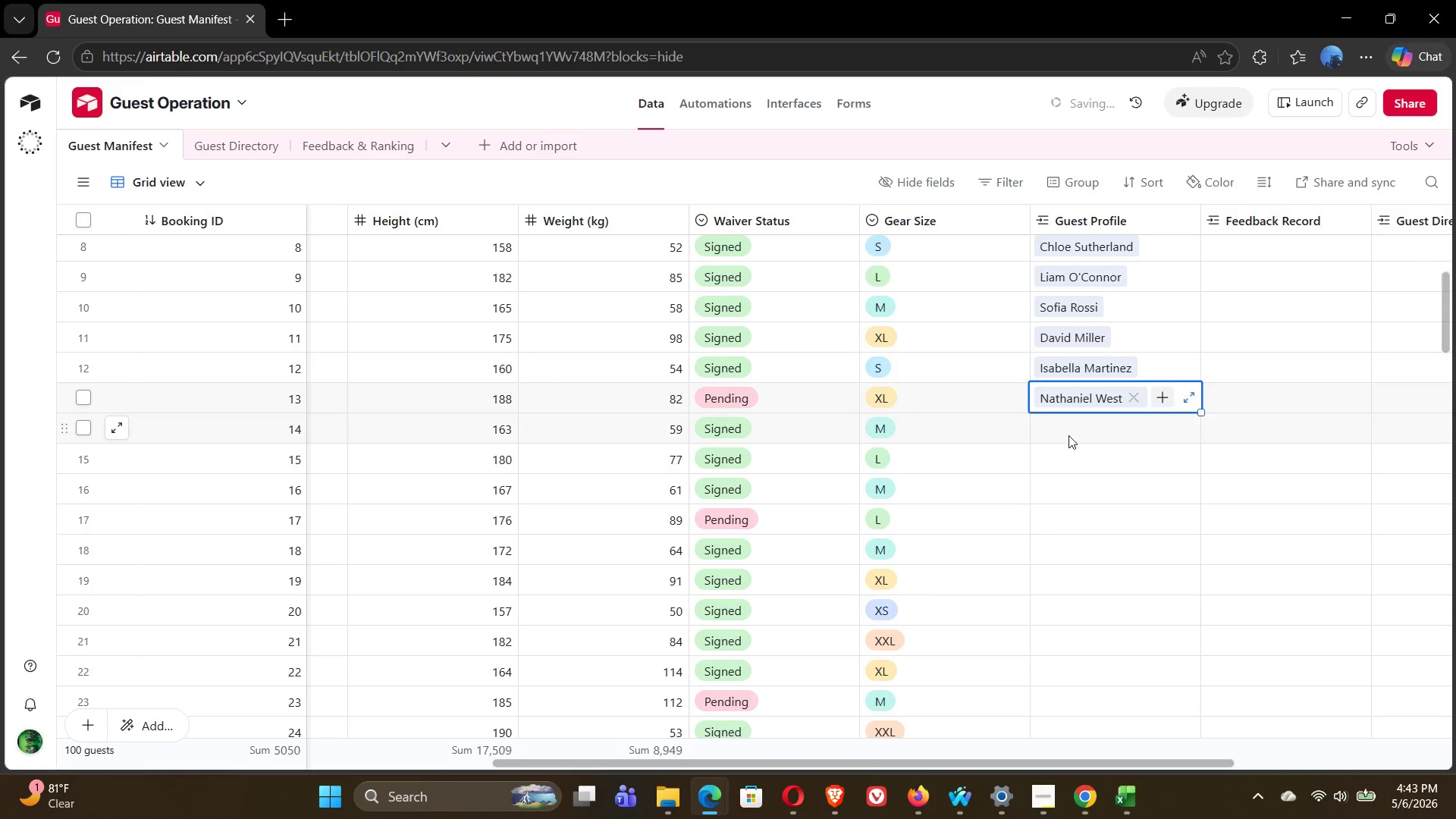 
left_click([1068, 433])
 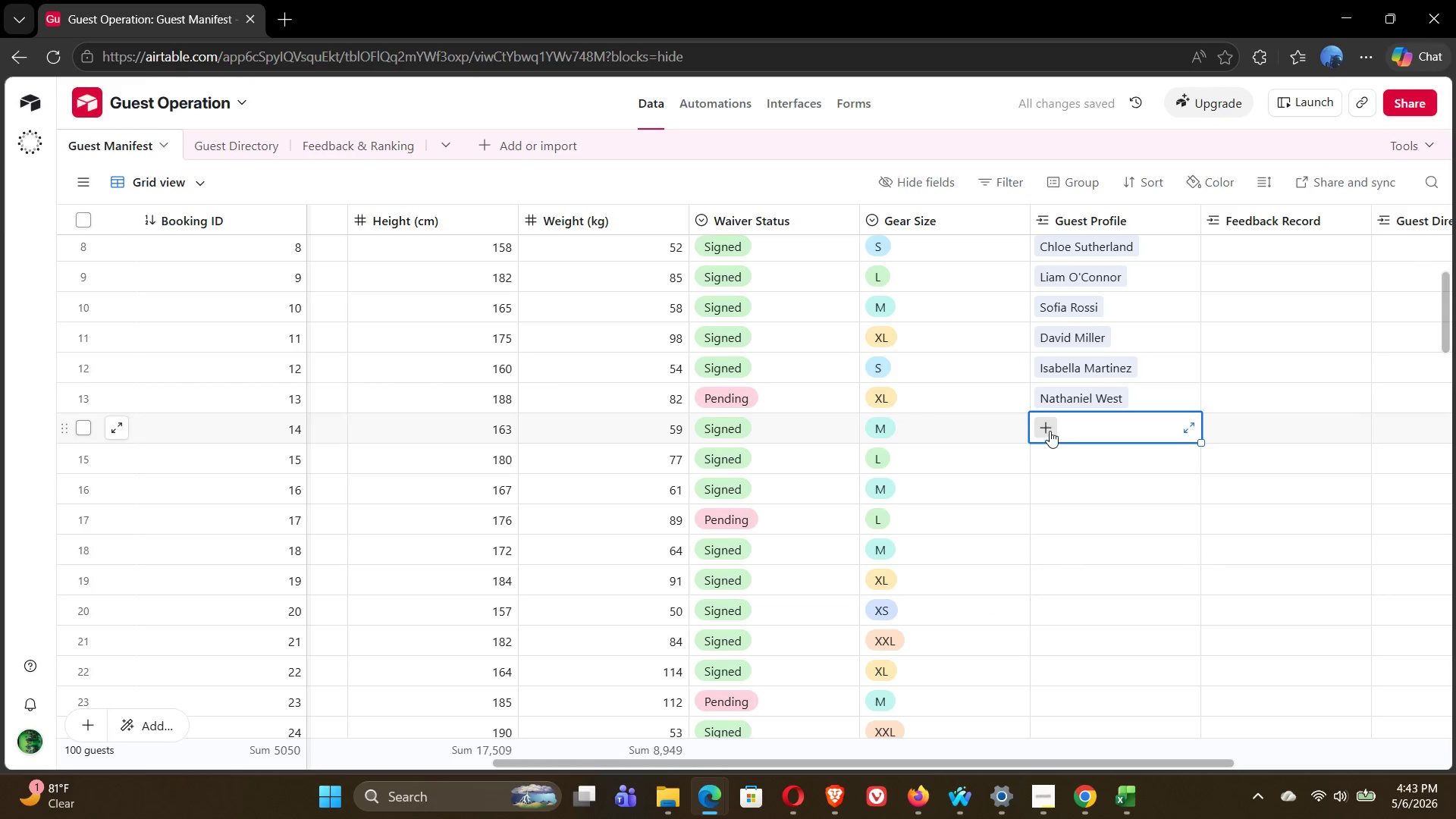 
left_click([1048, 430])
 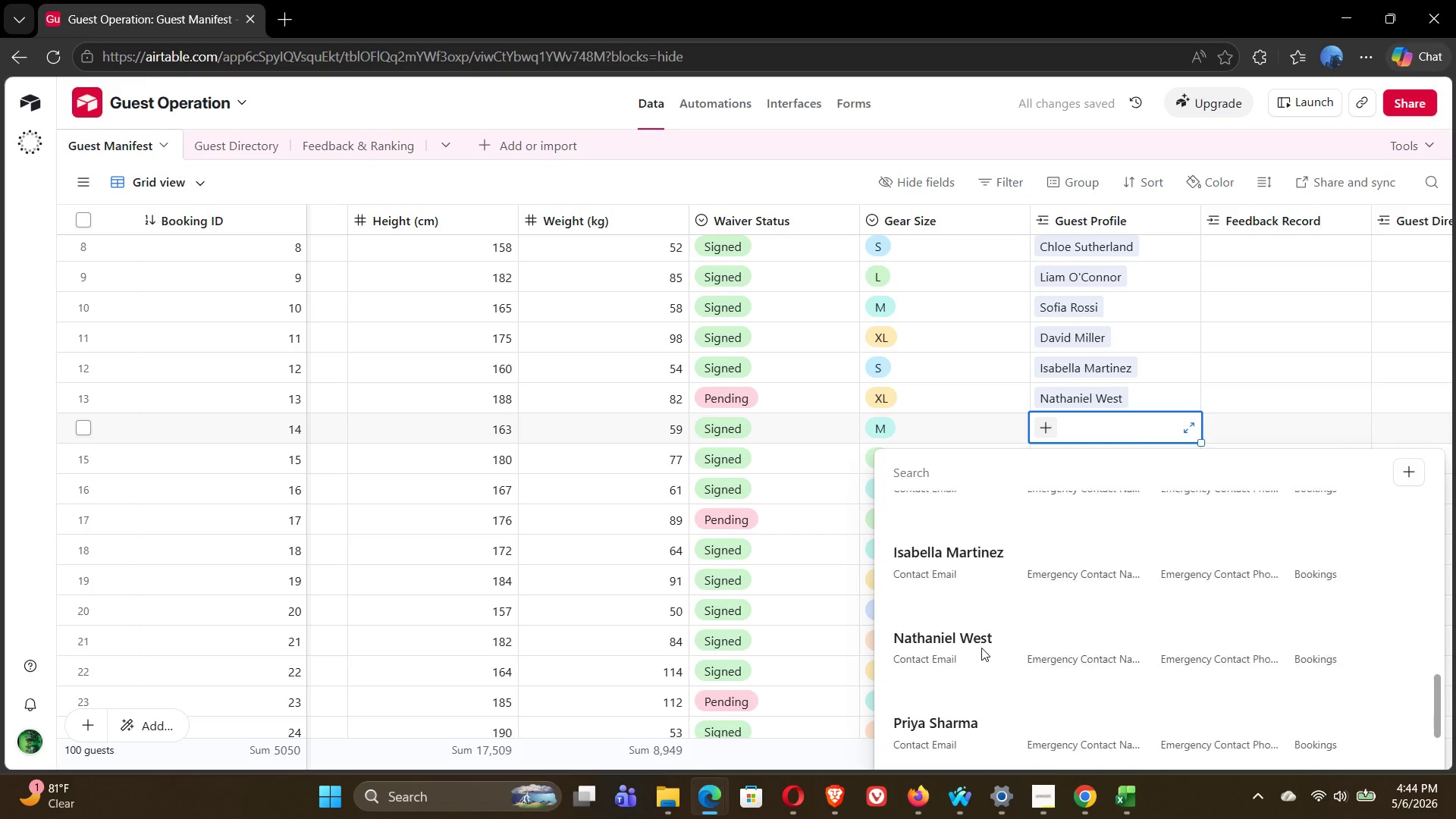 
left_click([921, 615])
 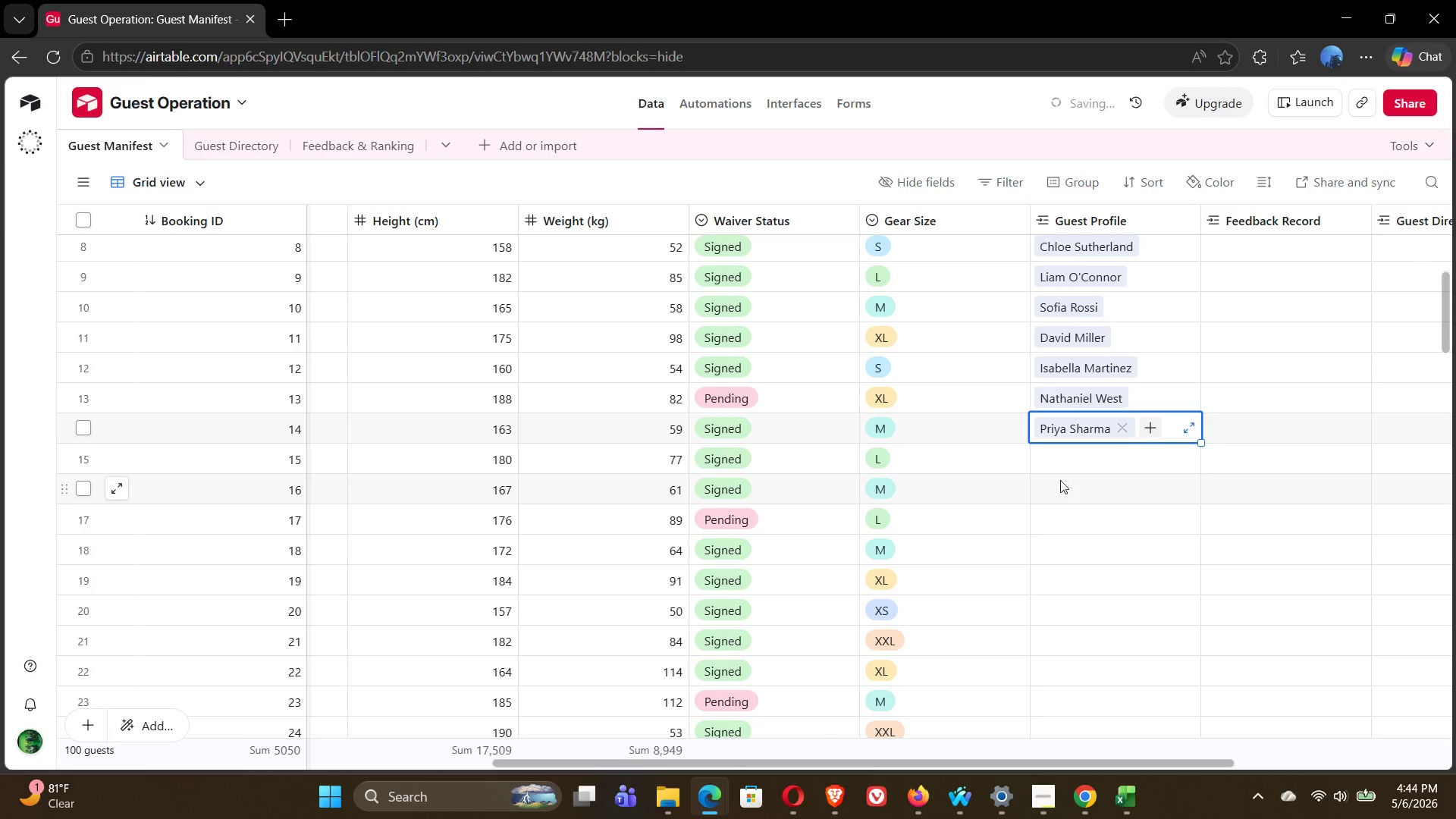 
left_click([1060, 456])
 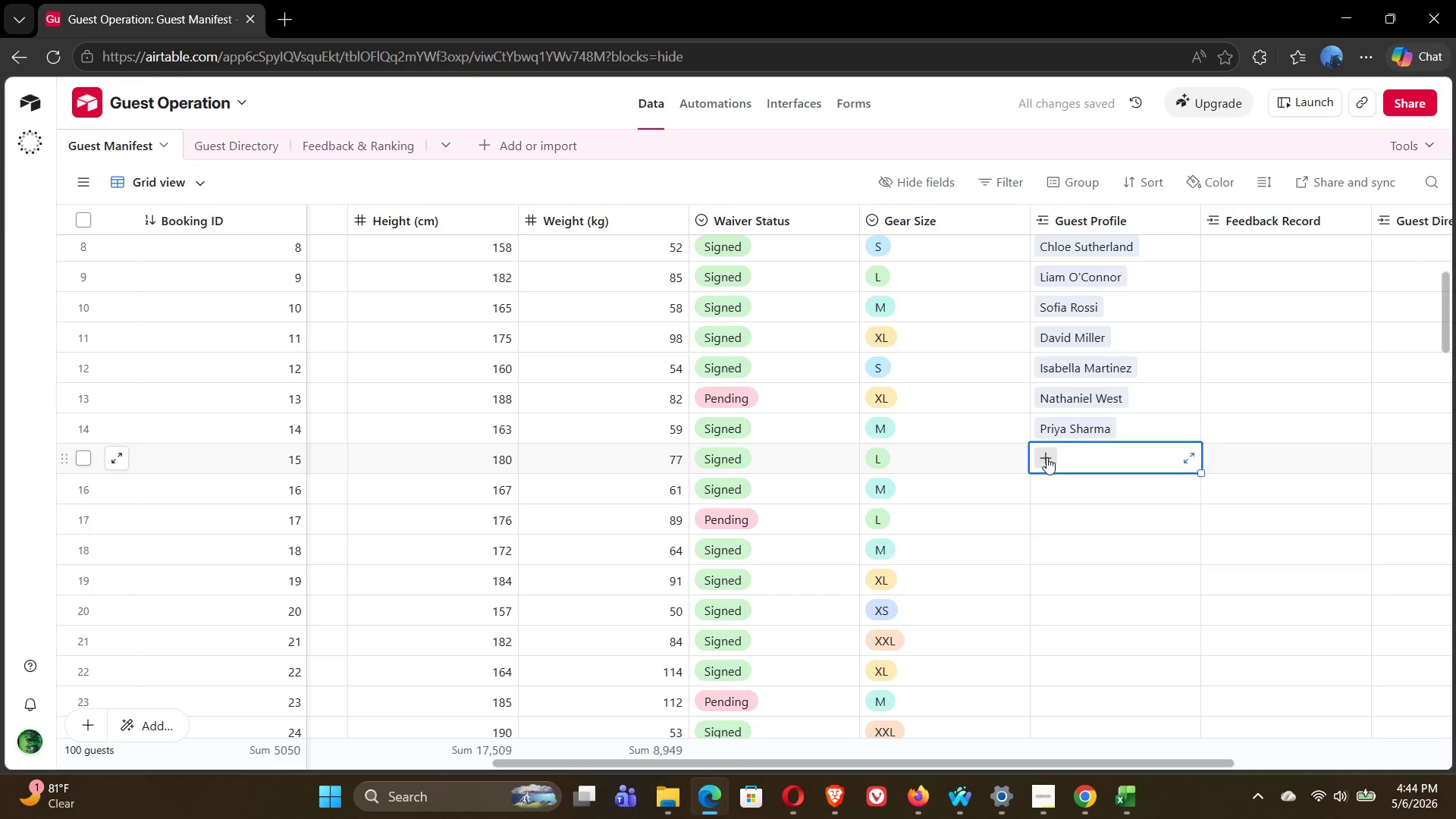 
left_click([1046, 457])
 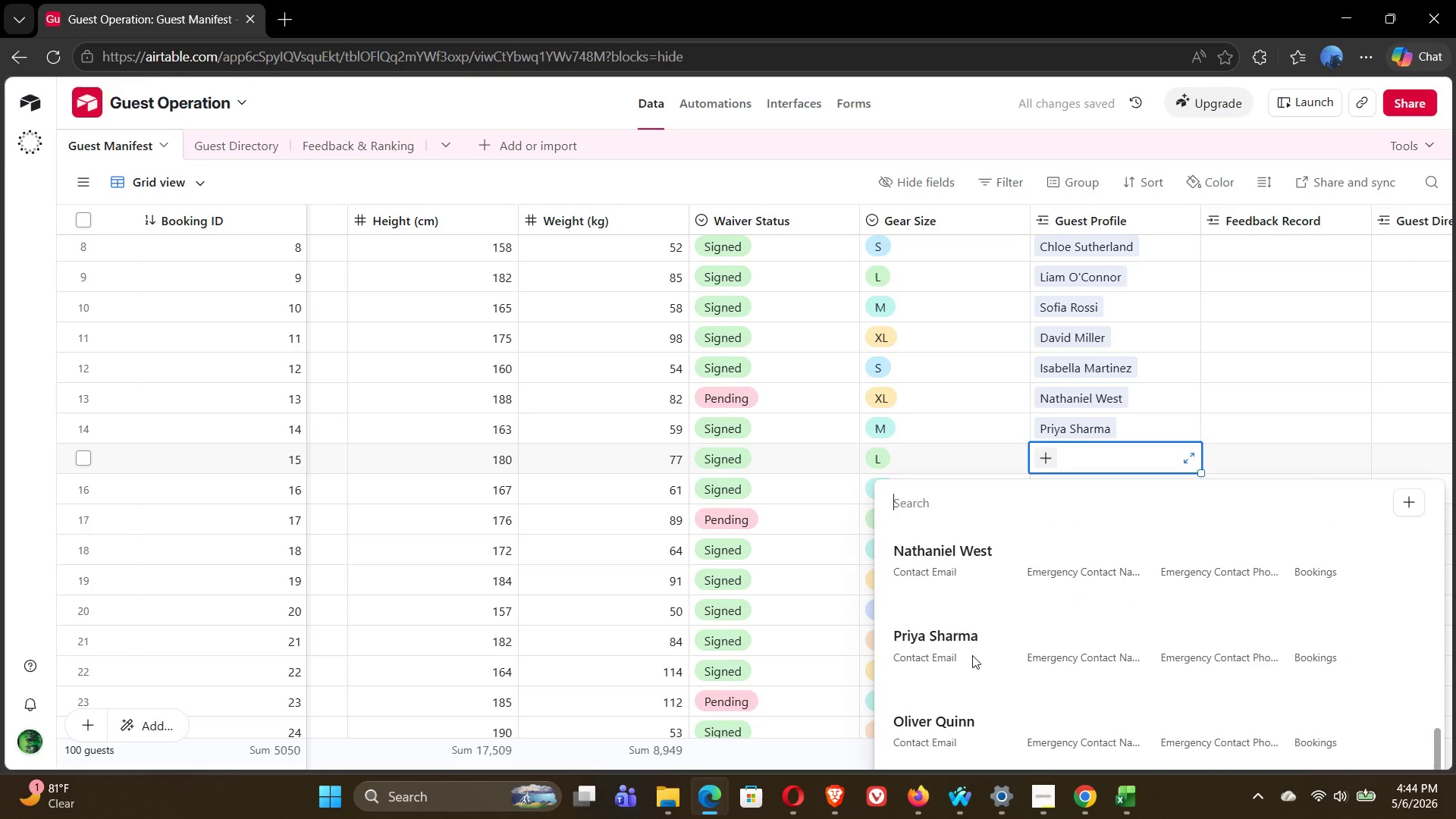 
left_click([930, 620])
 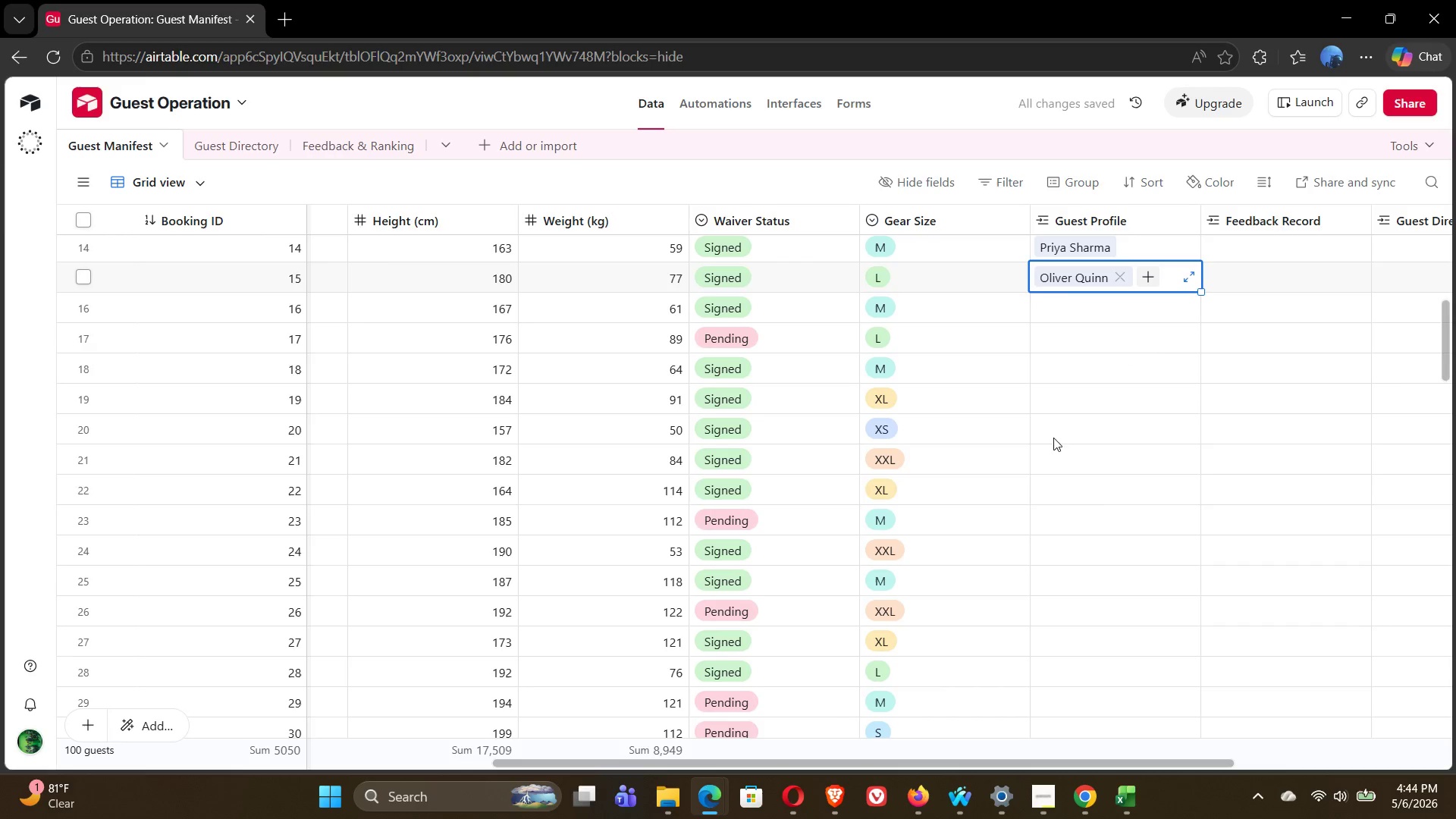 
left_click([1050, 309])
 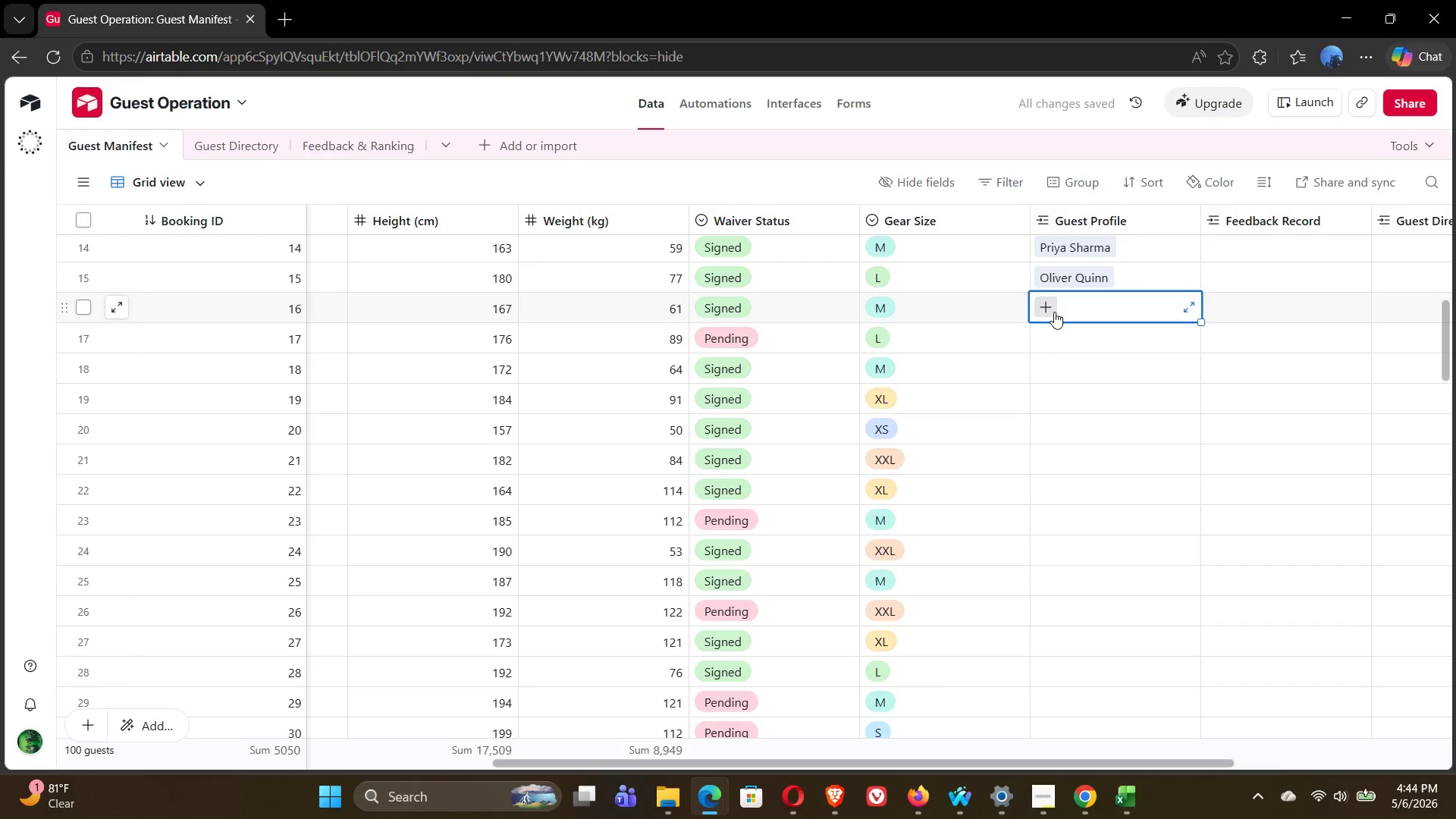 
left_click([1050, 312])
 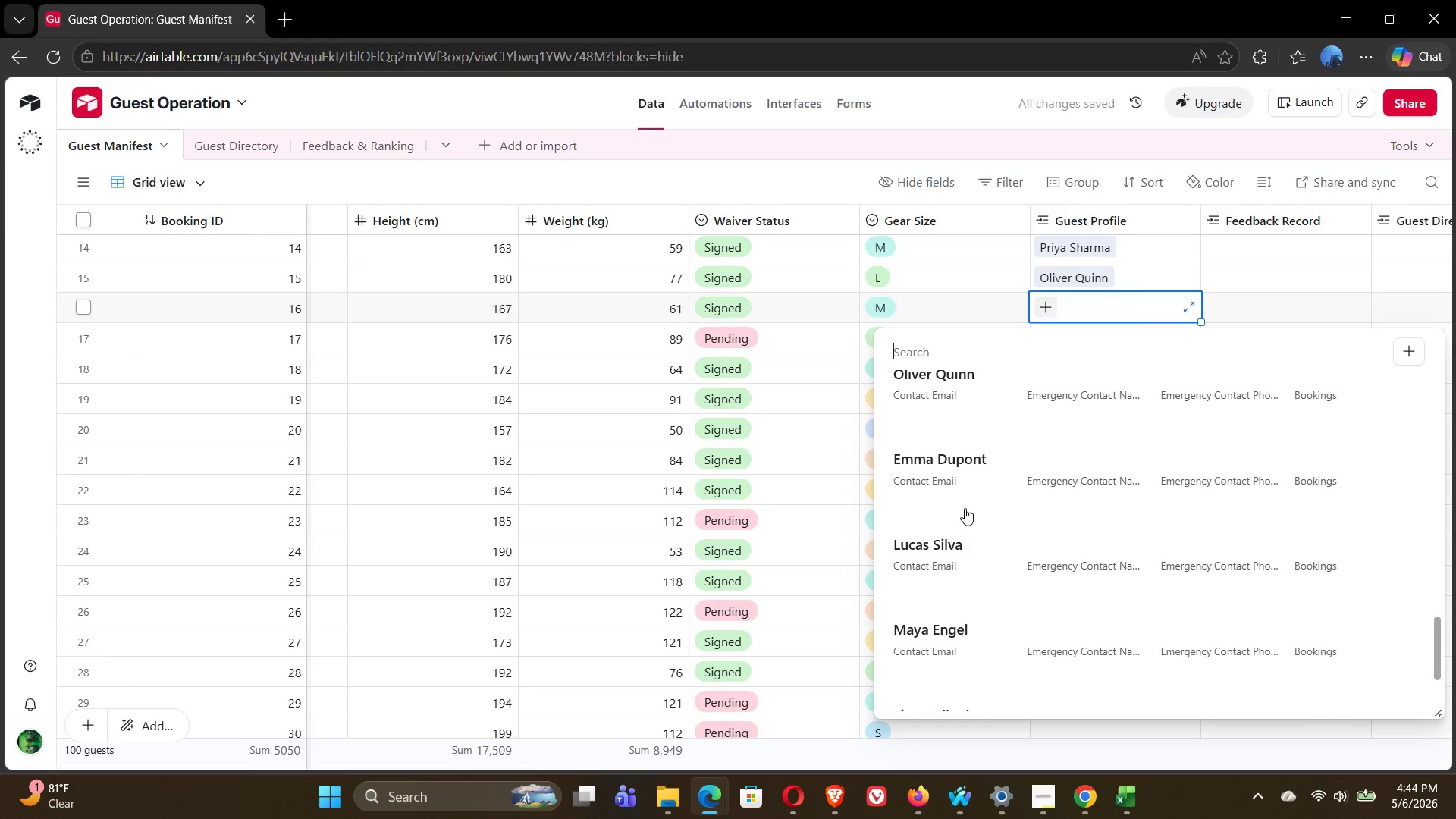 
wait(6.26)
 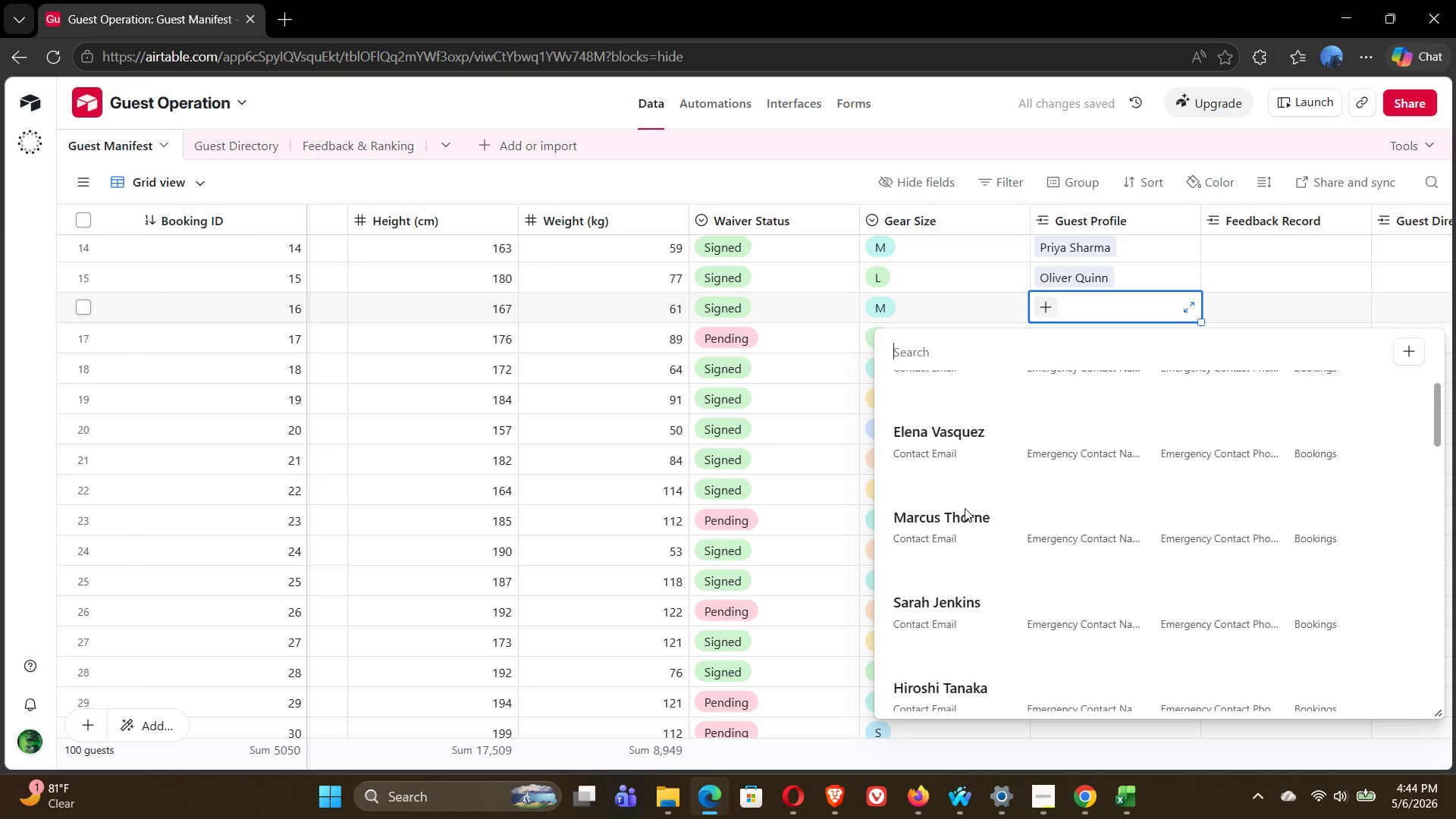 
left_click([924, 427])
 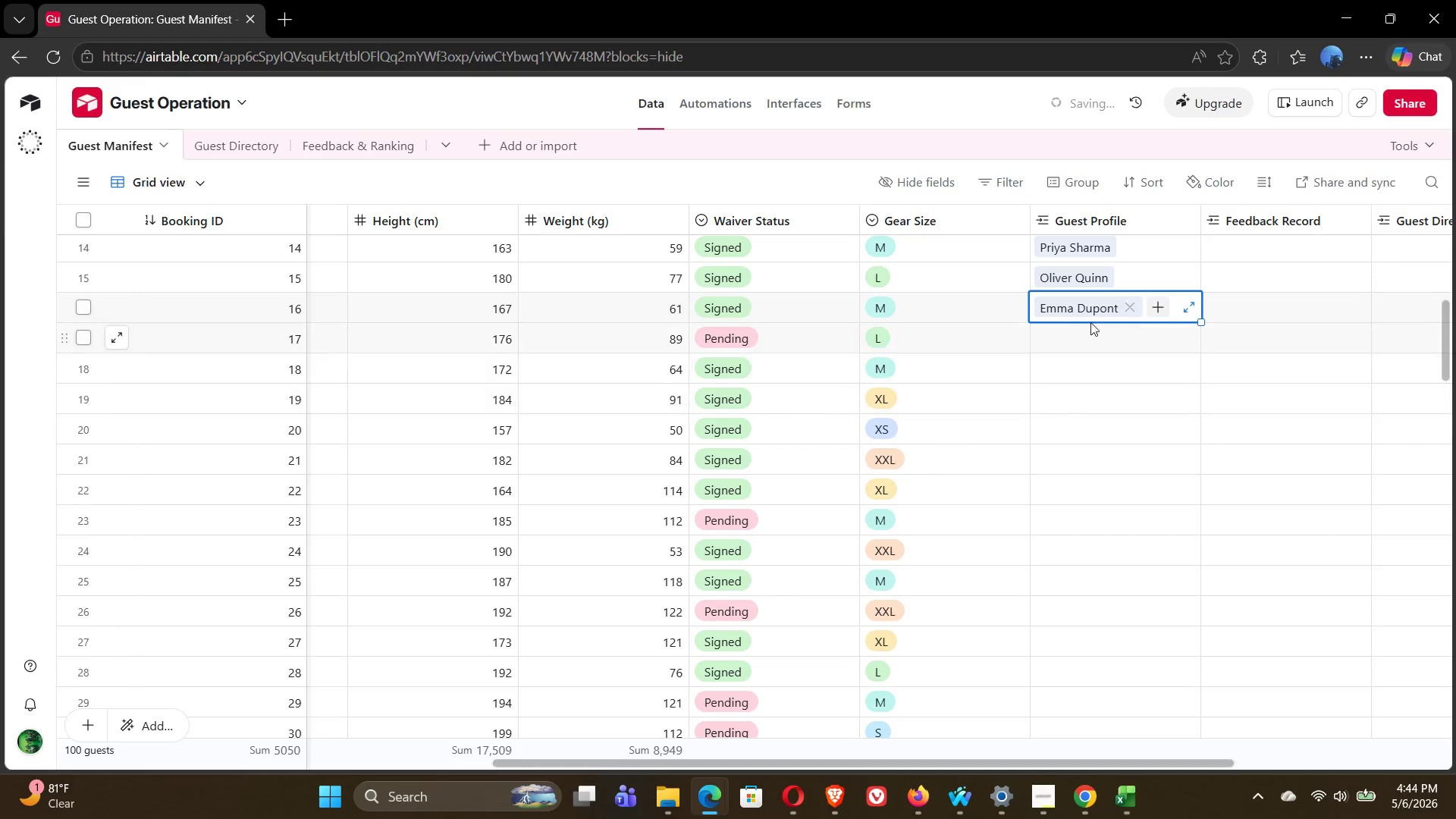 
left_click([1072, 340])
 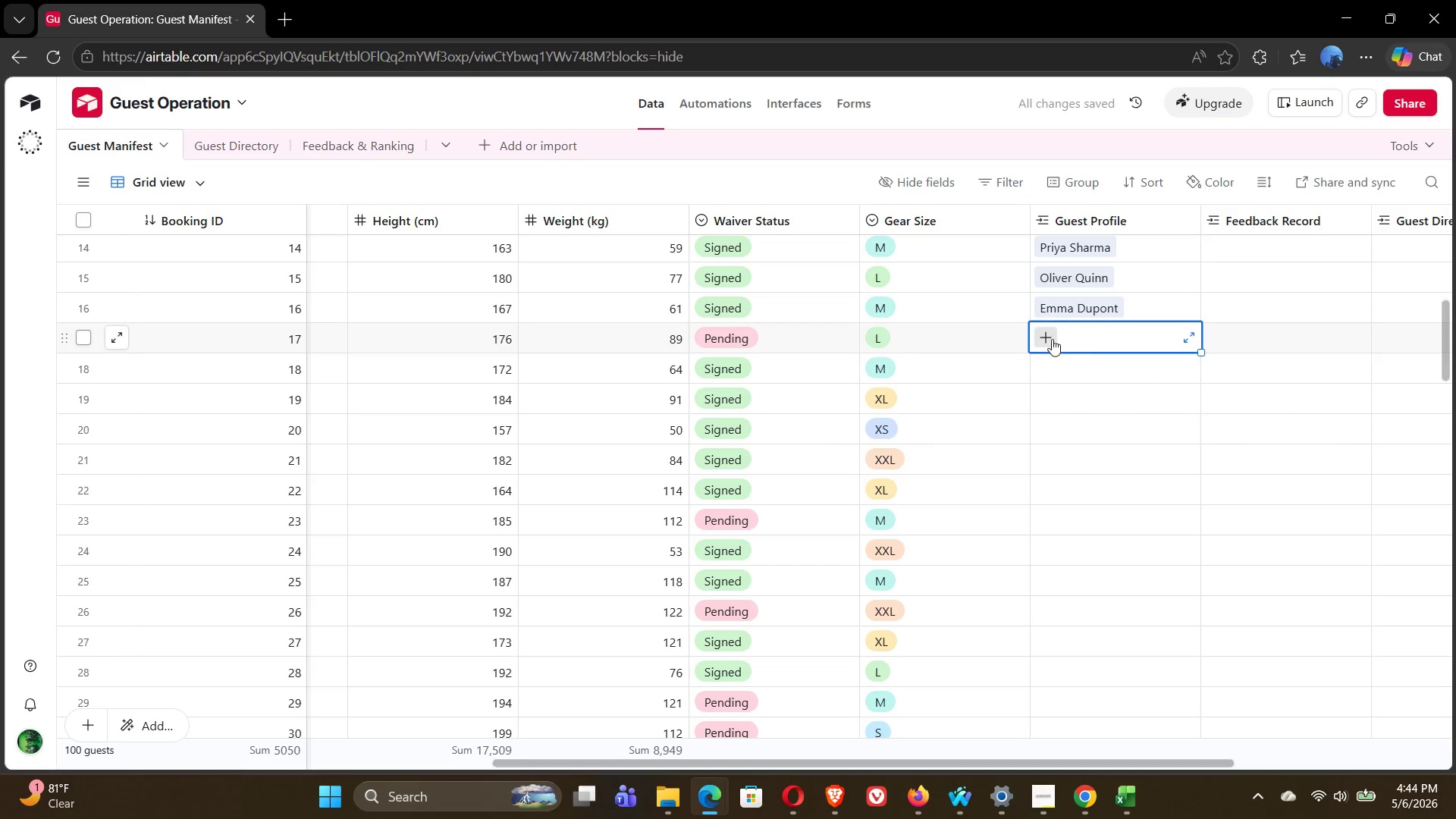 
left_click([1049, 339])
 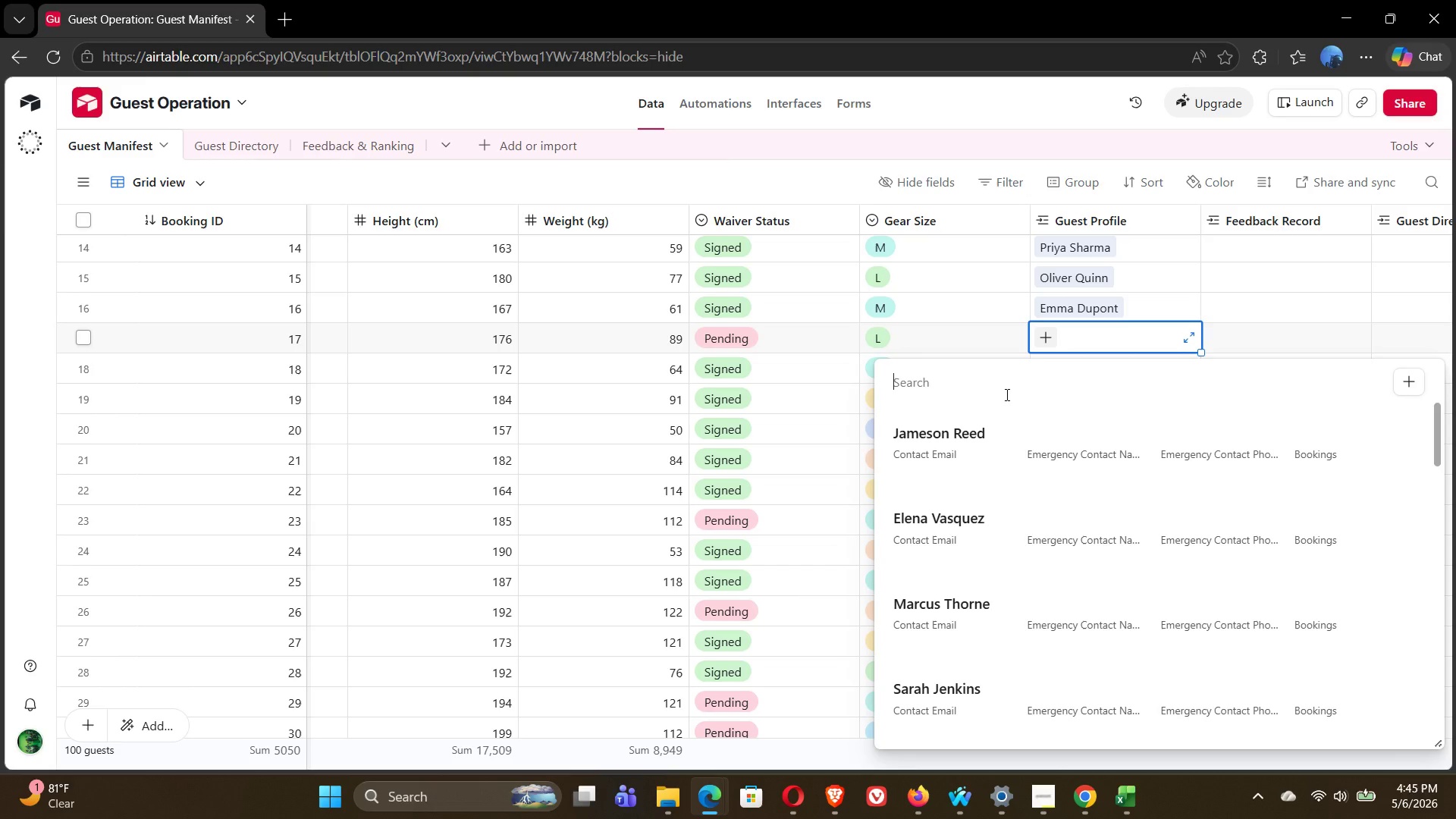 
wait(67.97)
 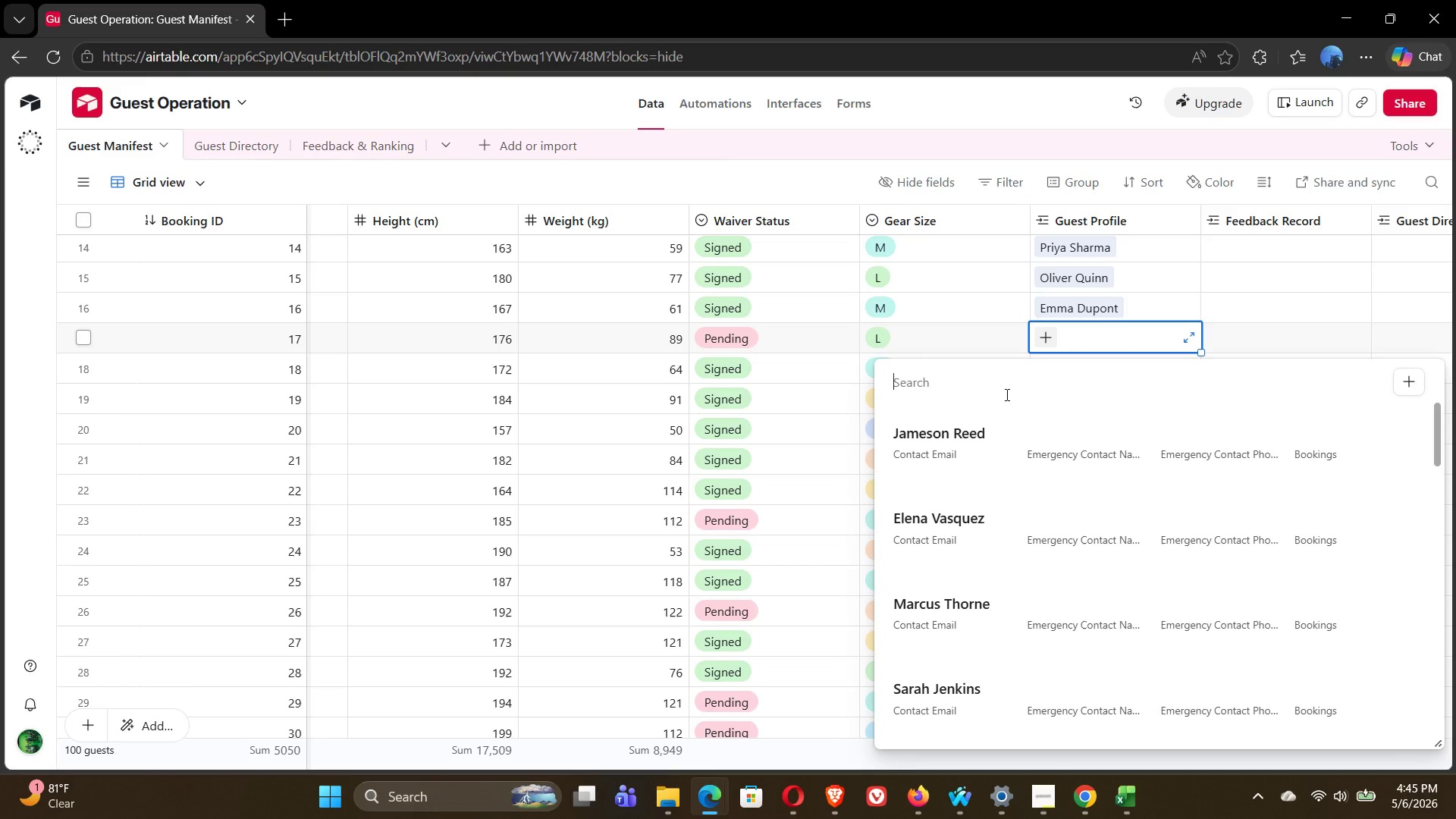 
left_click([941, 541])
 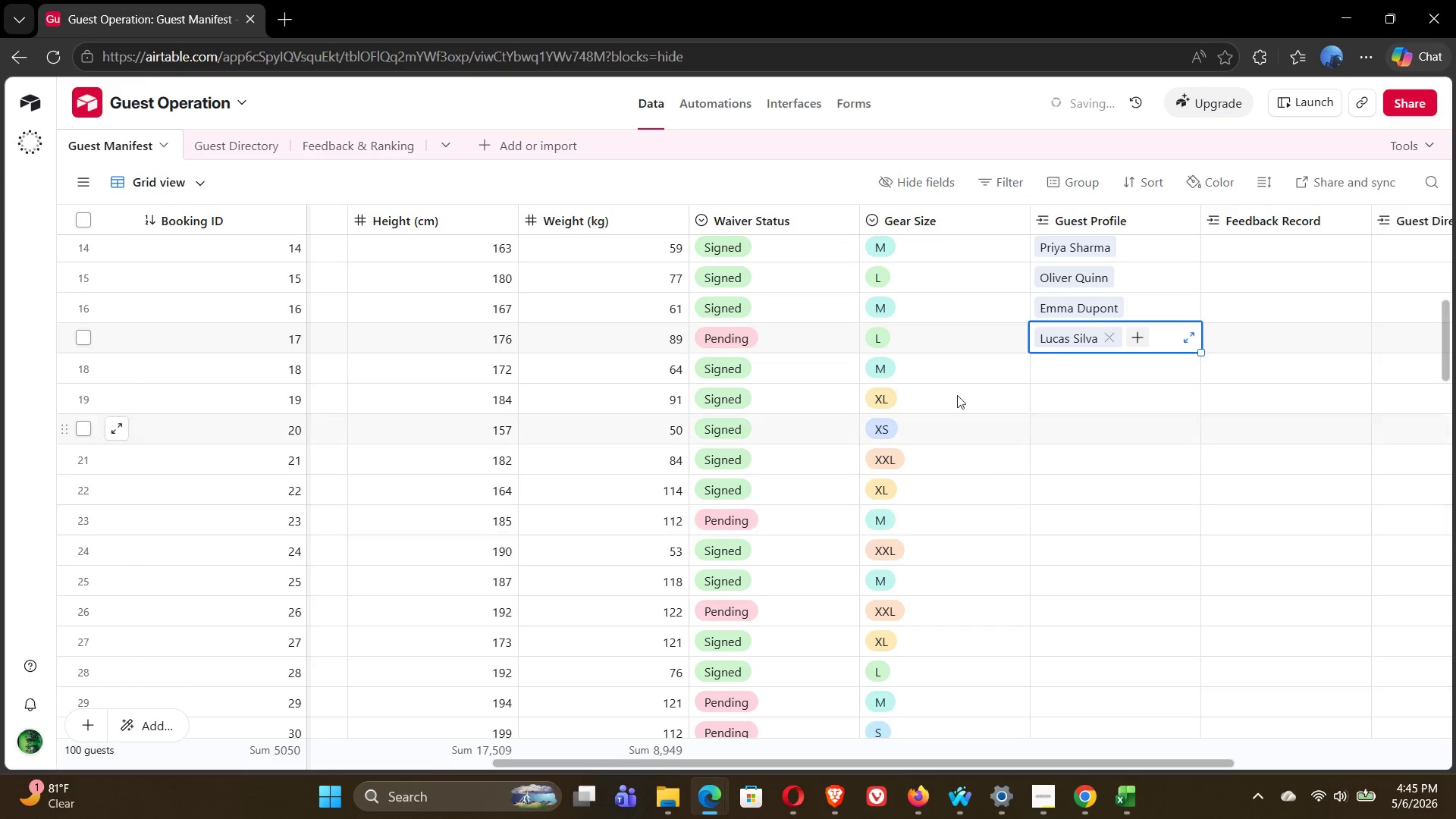 
mouse_move([698, 447])
 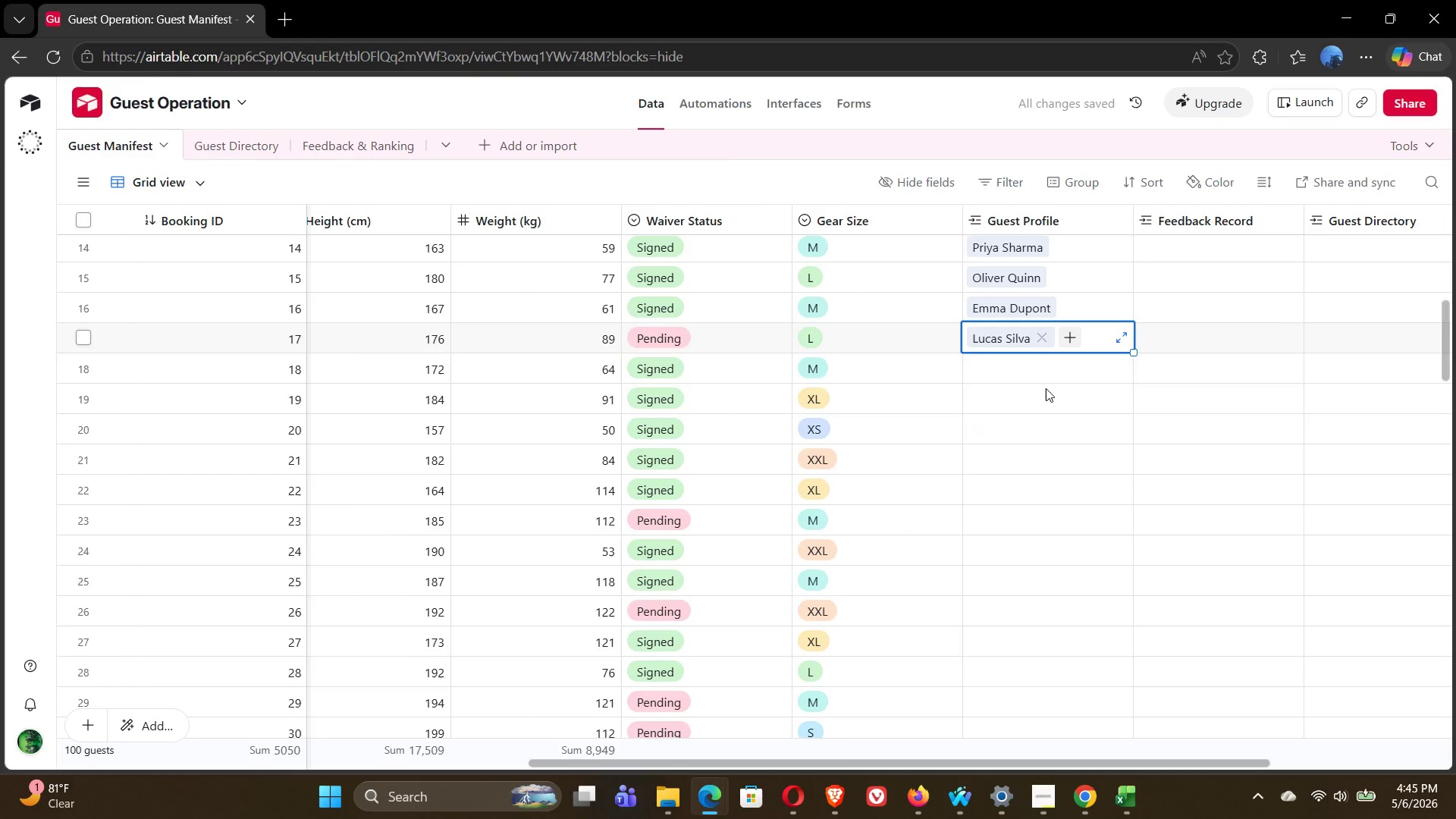 
left_click([993, 367])
 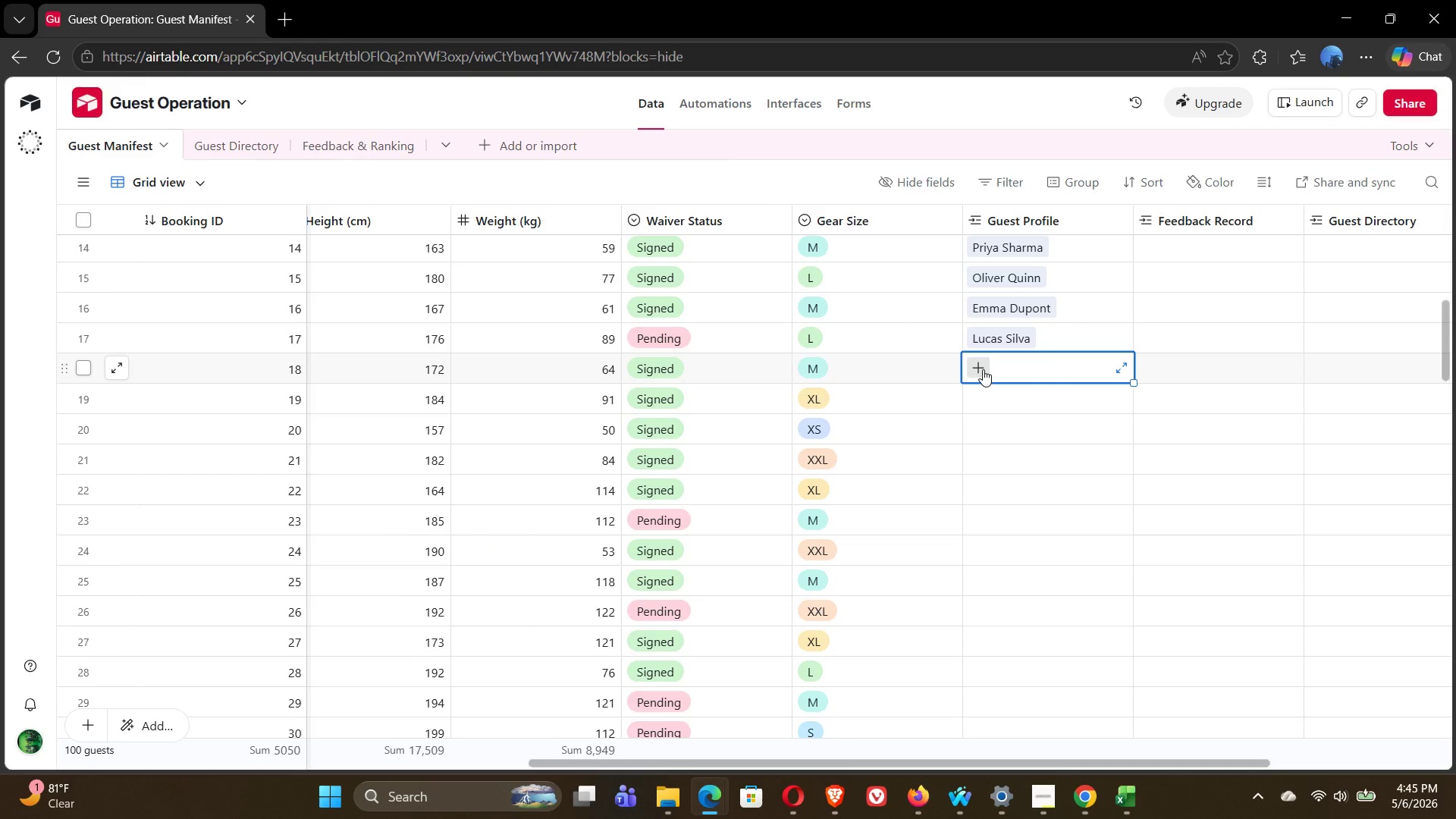 
left_click([984, 369])
 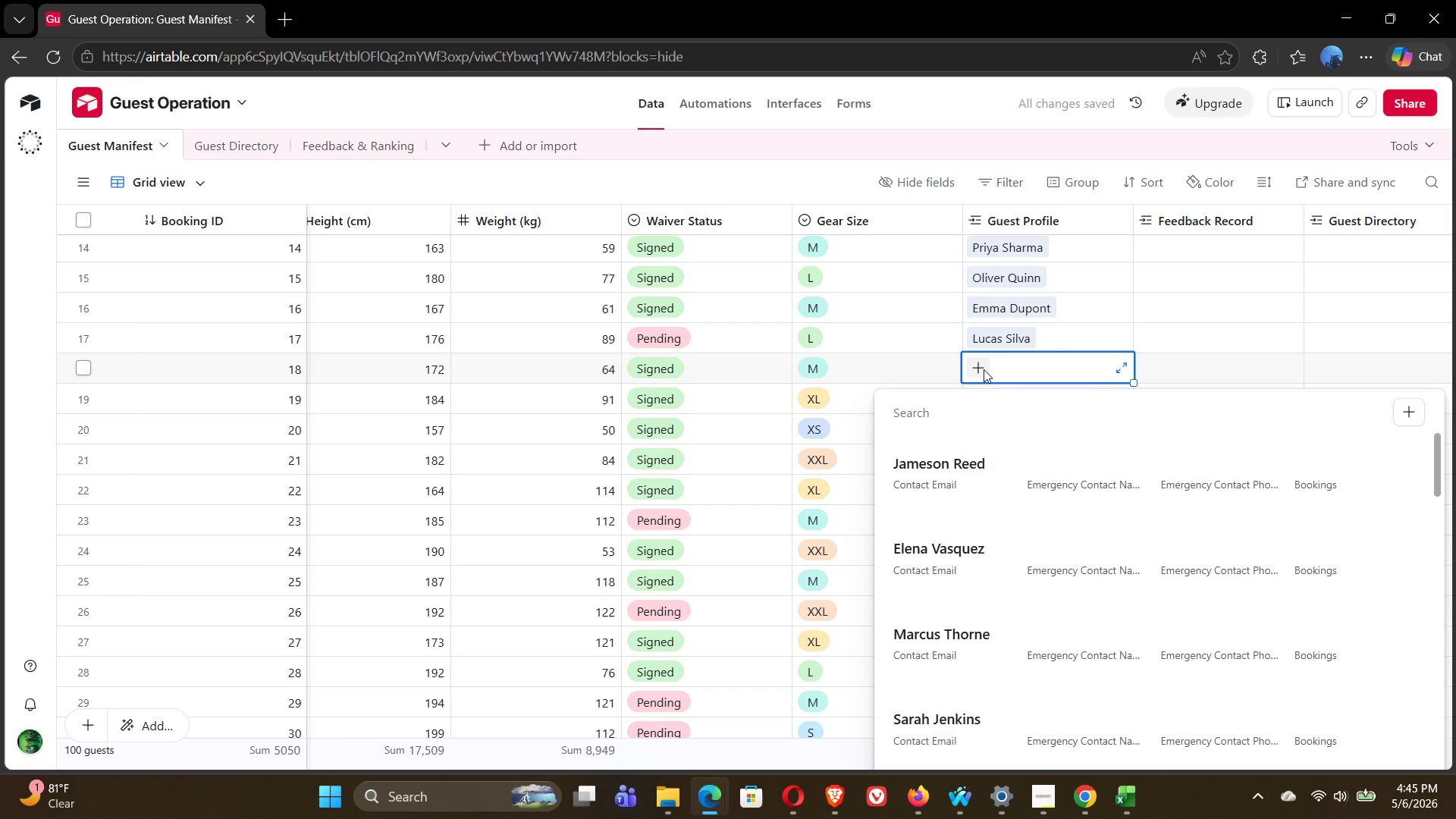 
wait(10.08)
 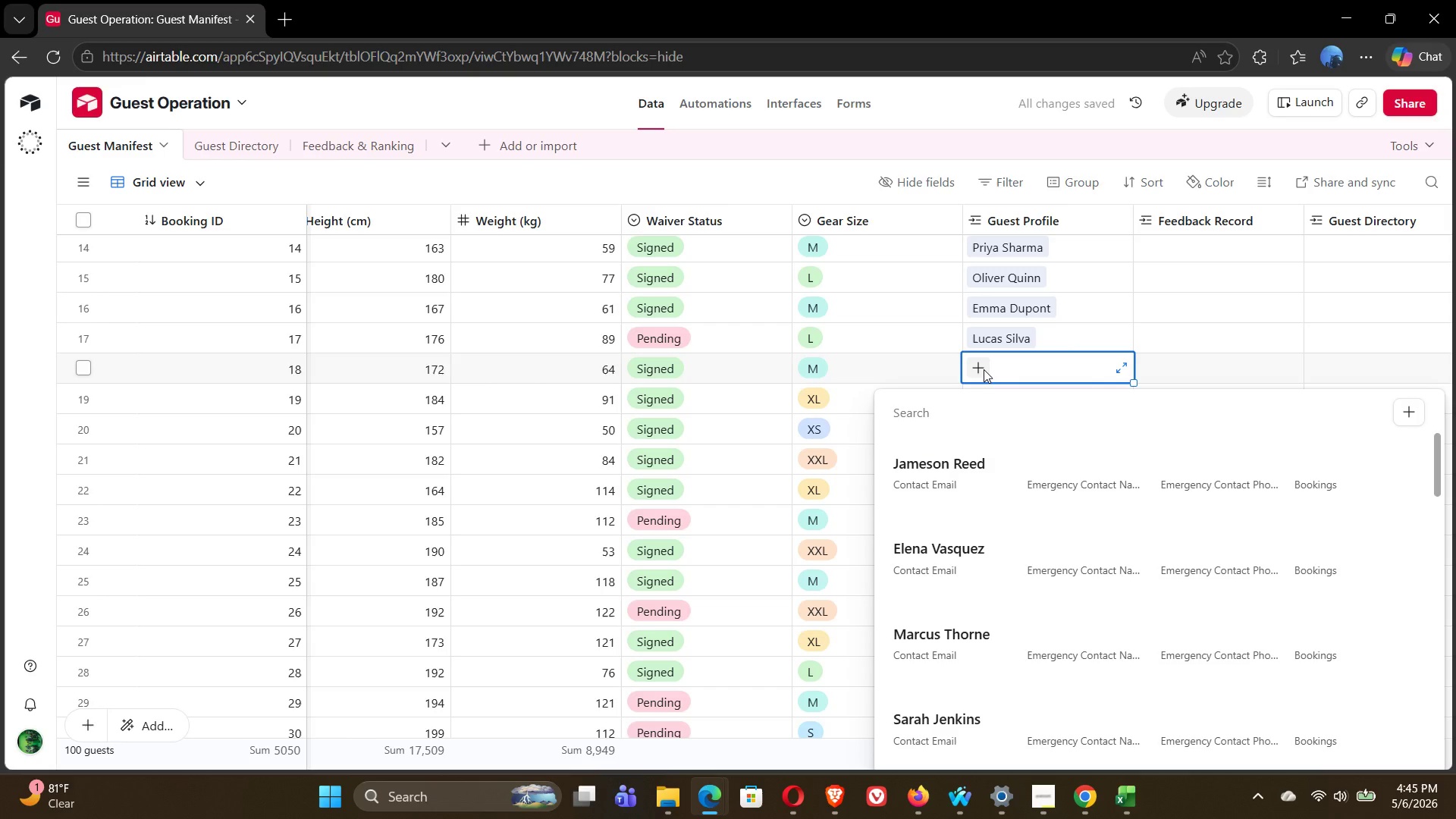 
left_click([930, 607])
 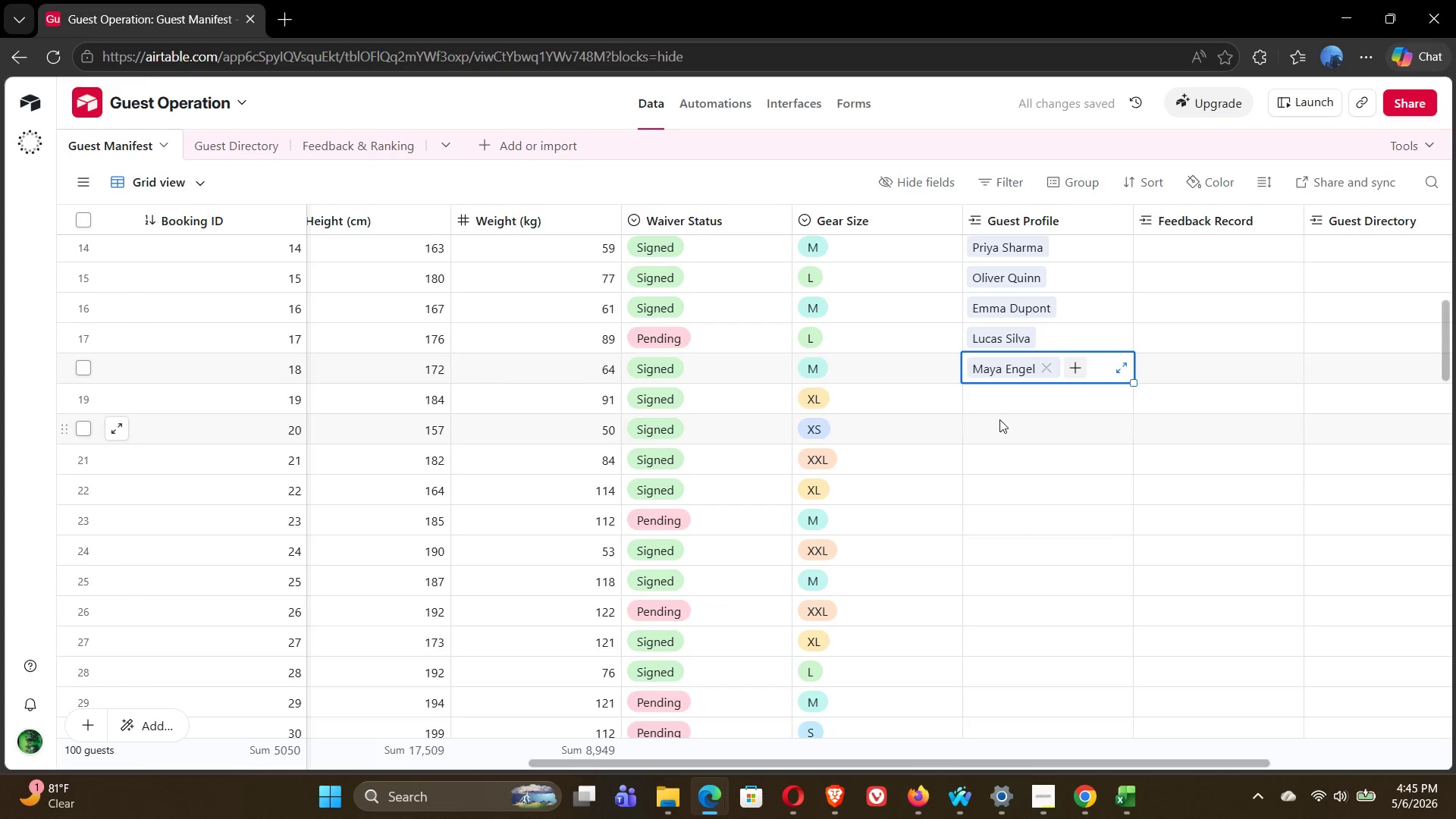 
left_click([1000, 403])
 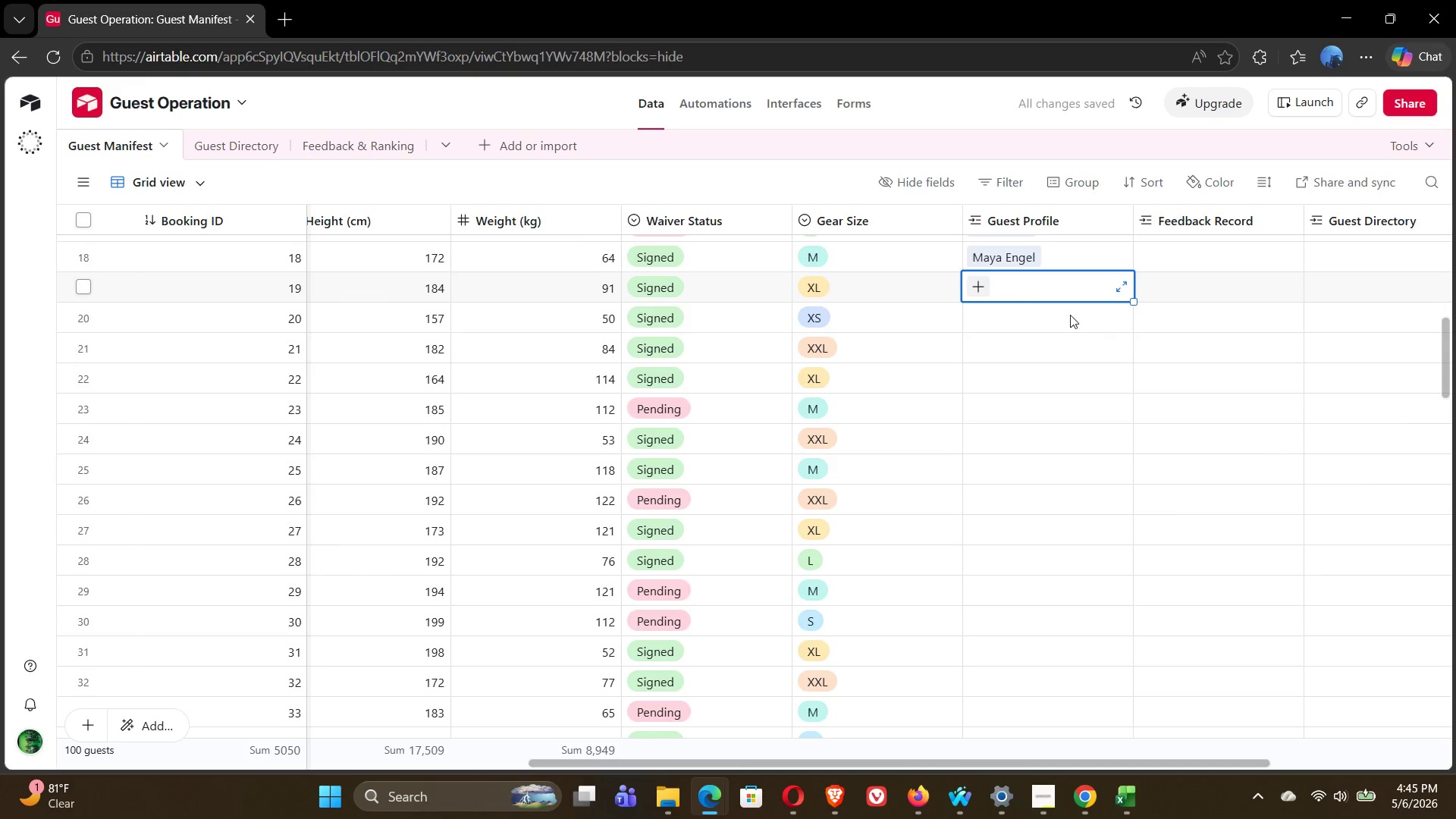 
left_click([974, 283])
 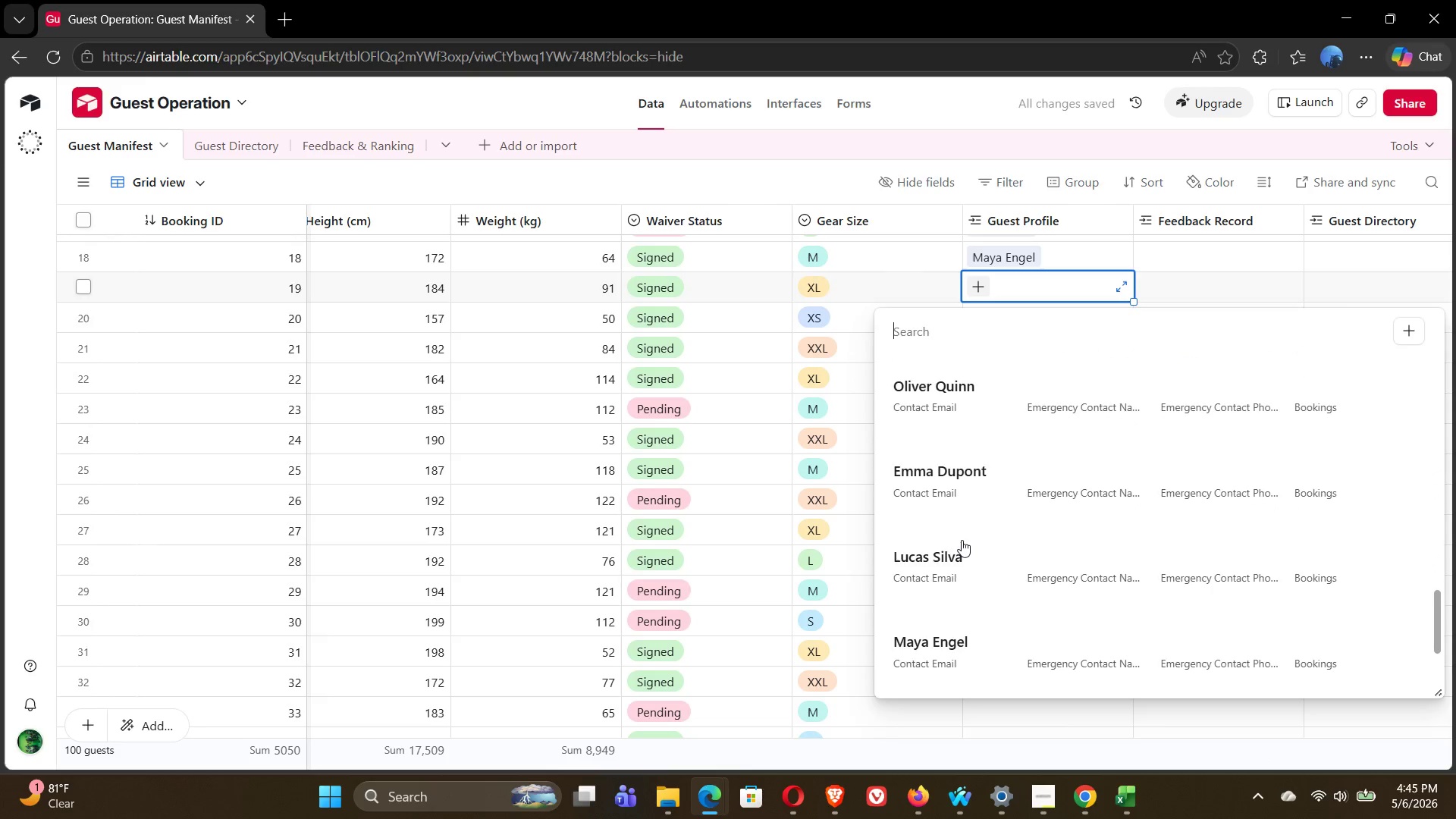 
wait(6.22)
 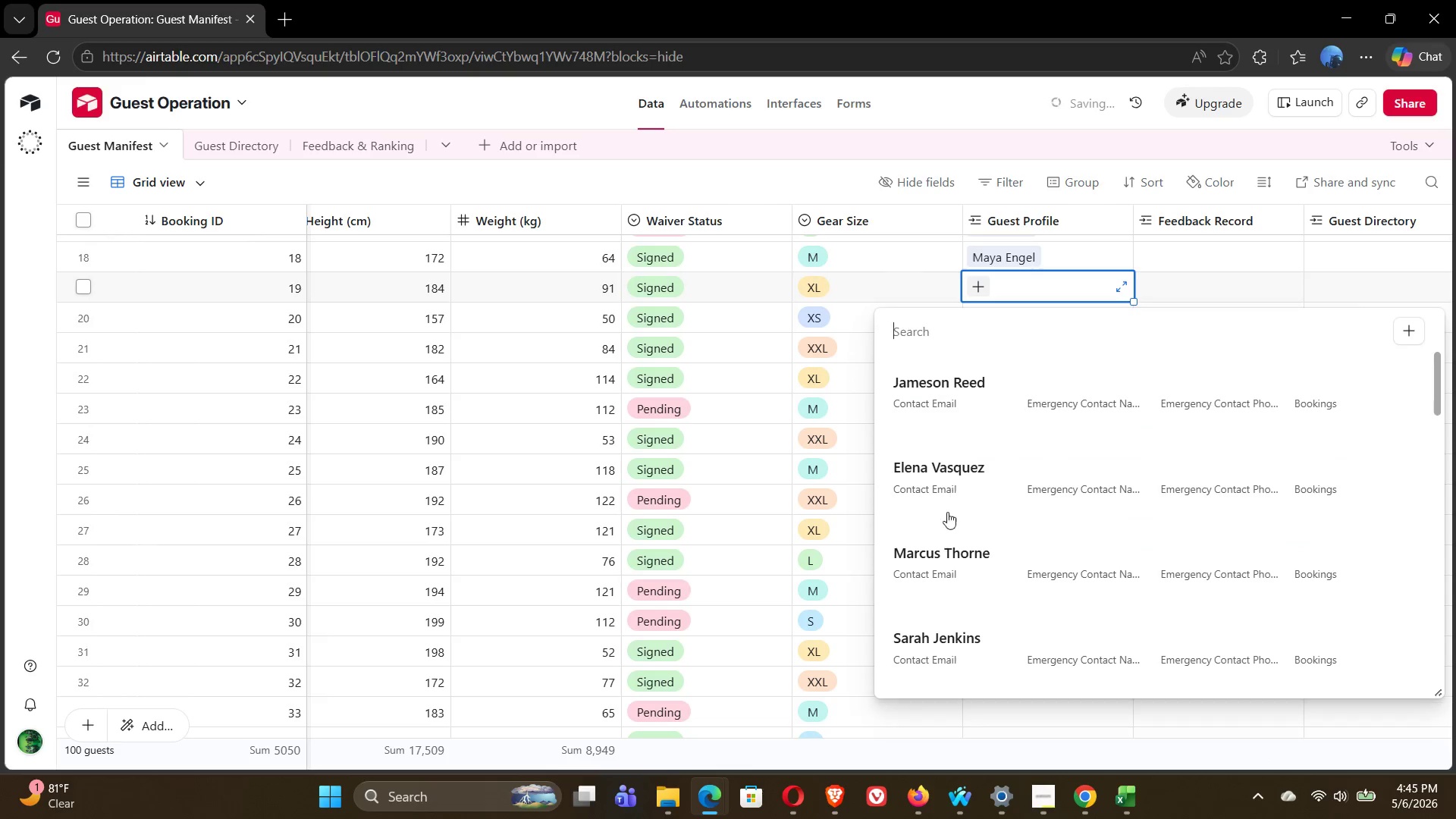 
left_click([942, 551])
 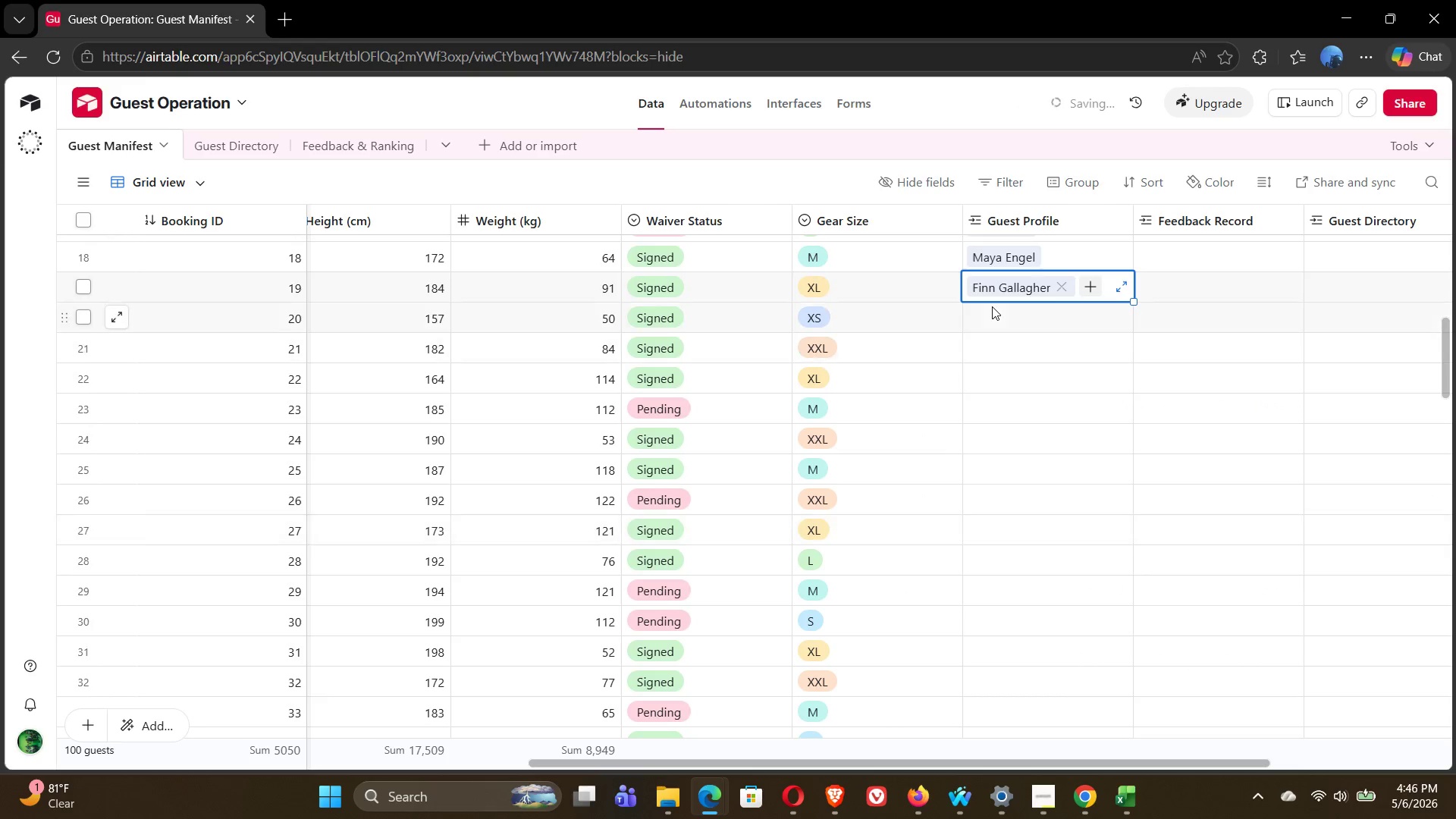 
left_click([999, 314])
 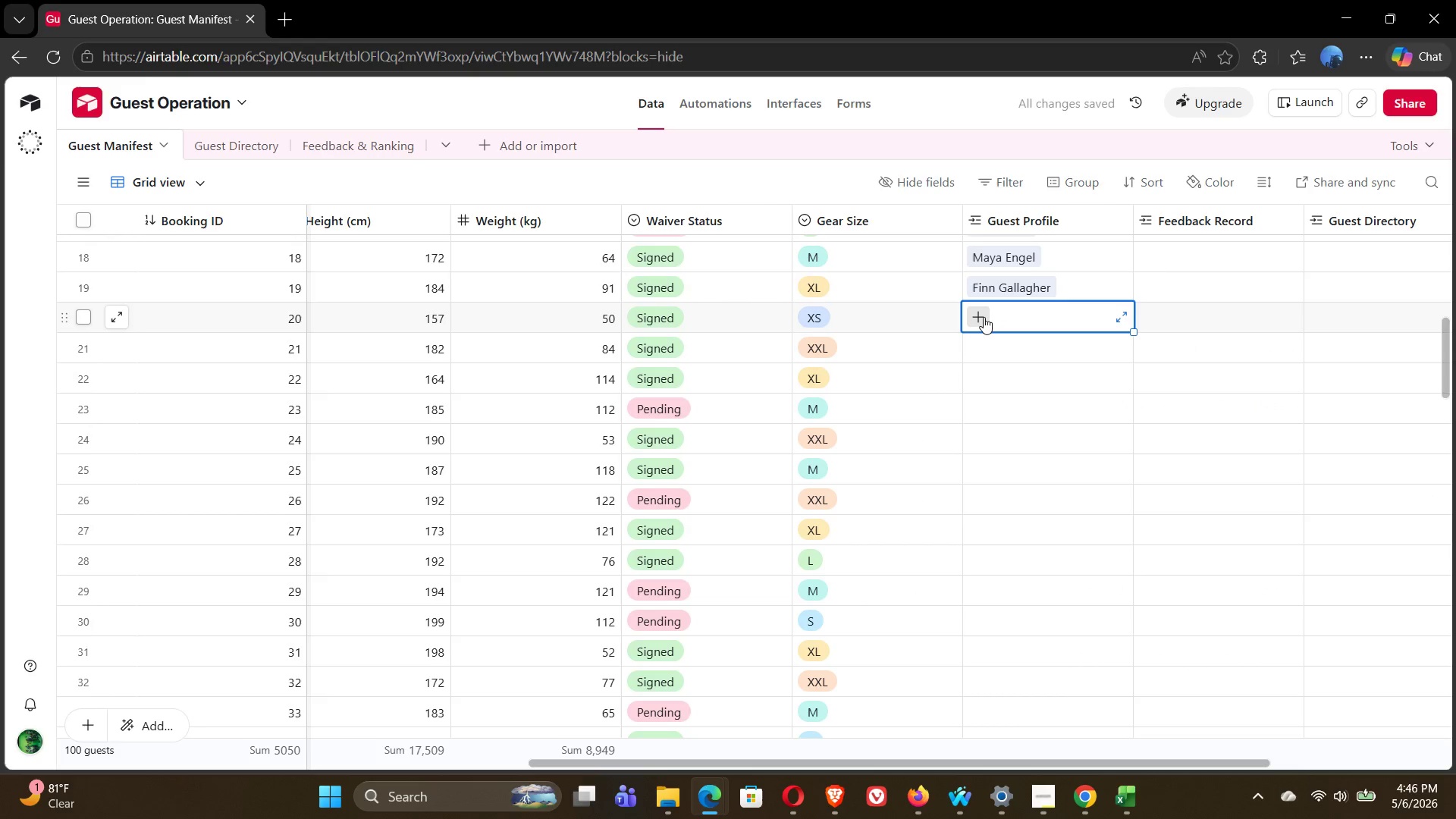 
left_click([981, 317])
 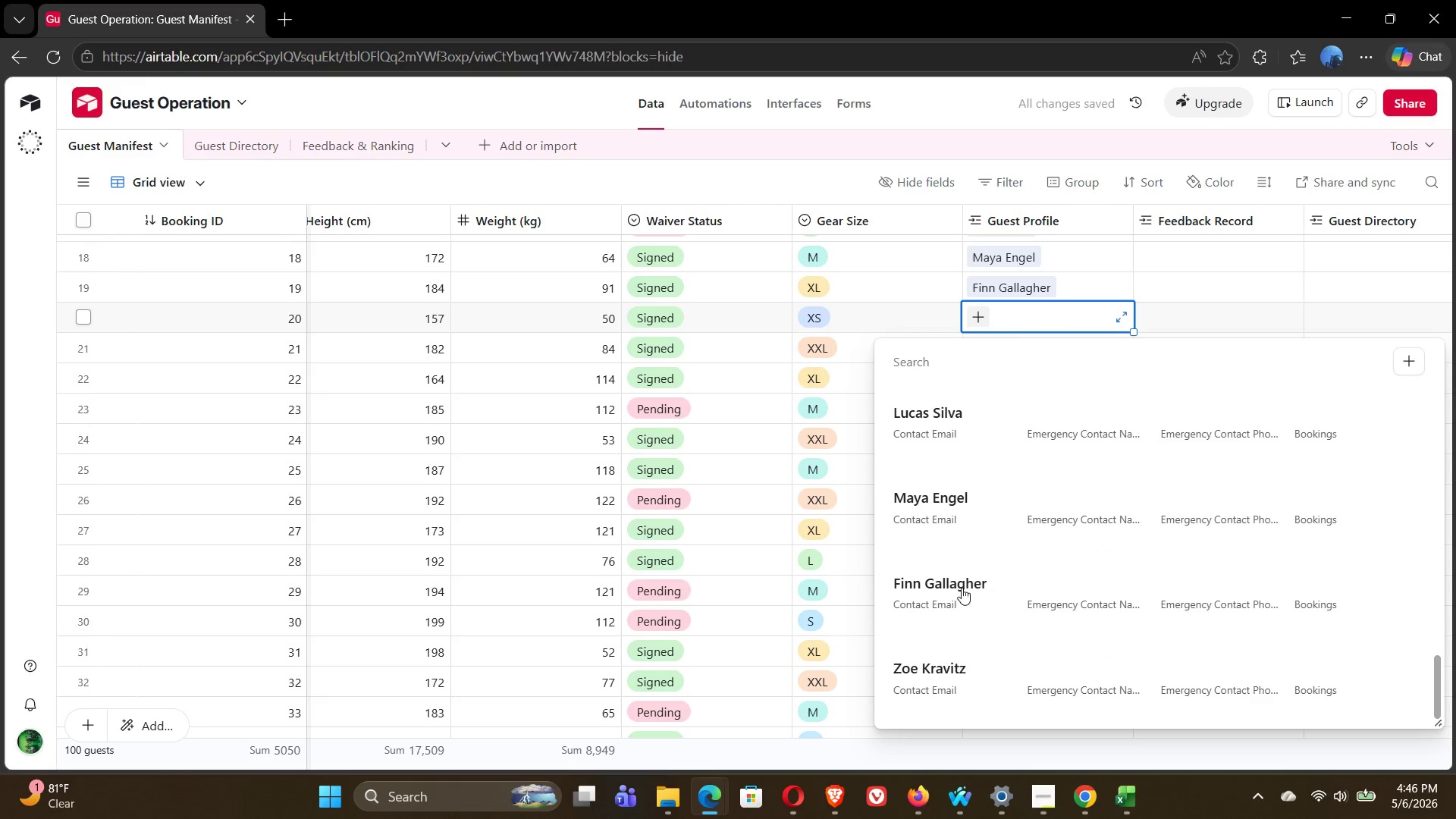 
wait(5.97)
 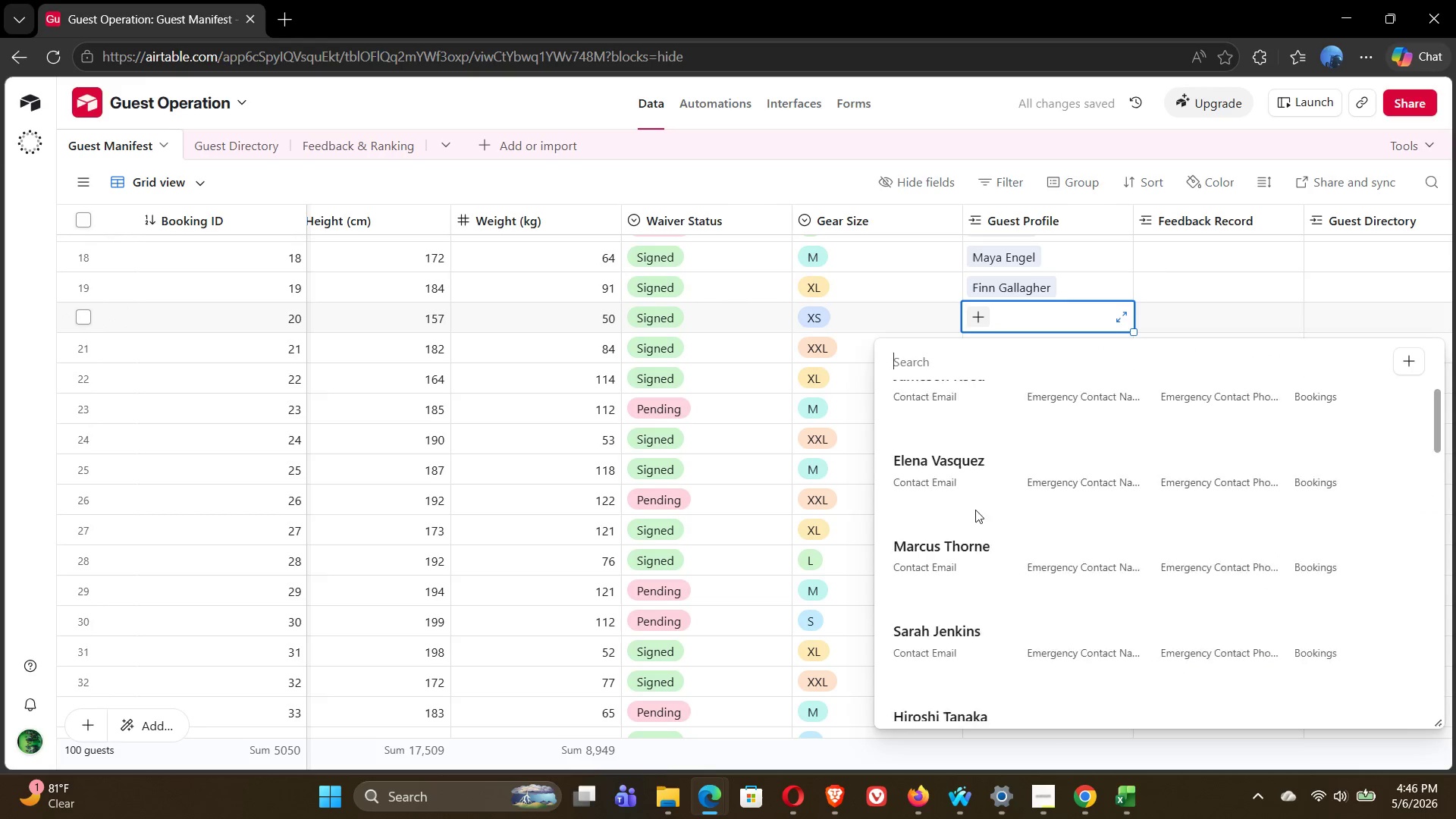 
left_click([952, 679])
 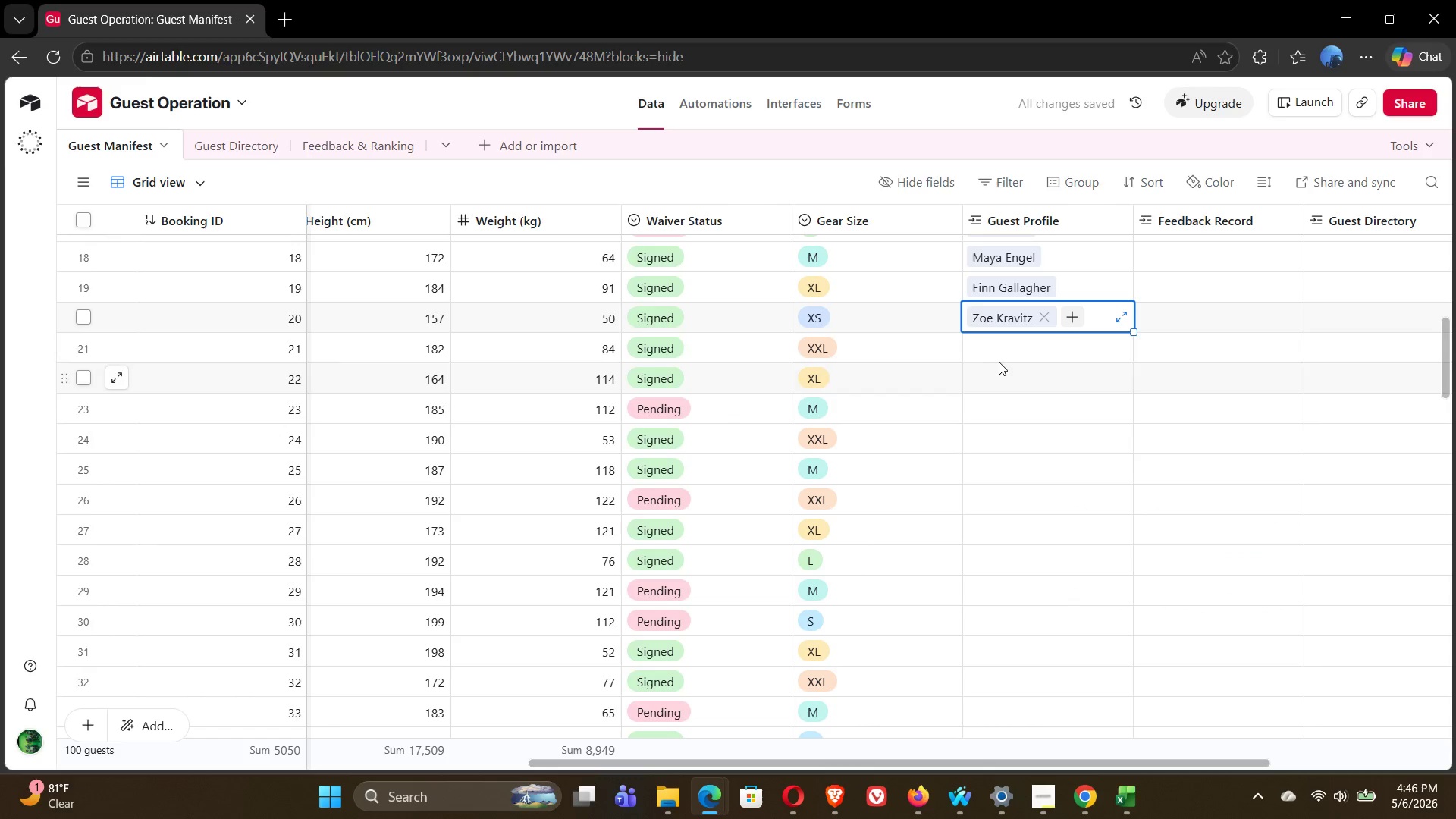 
left_click([1009, 350])
 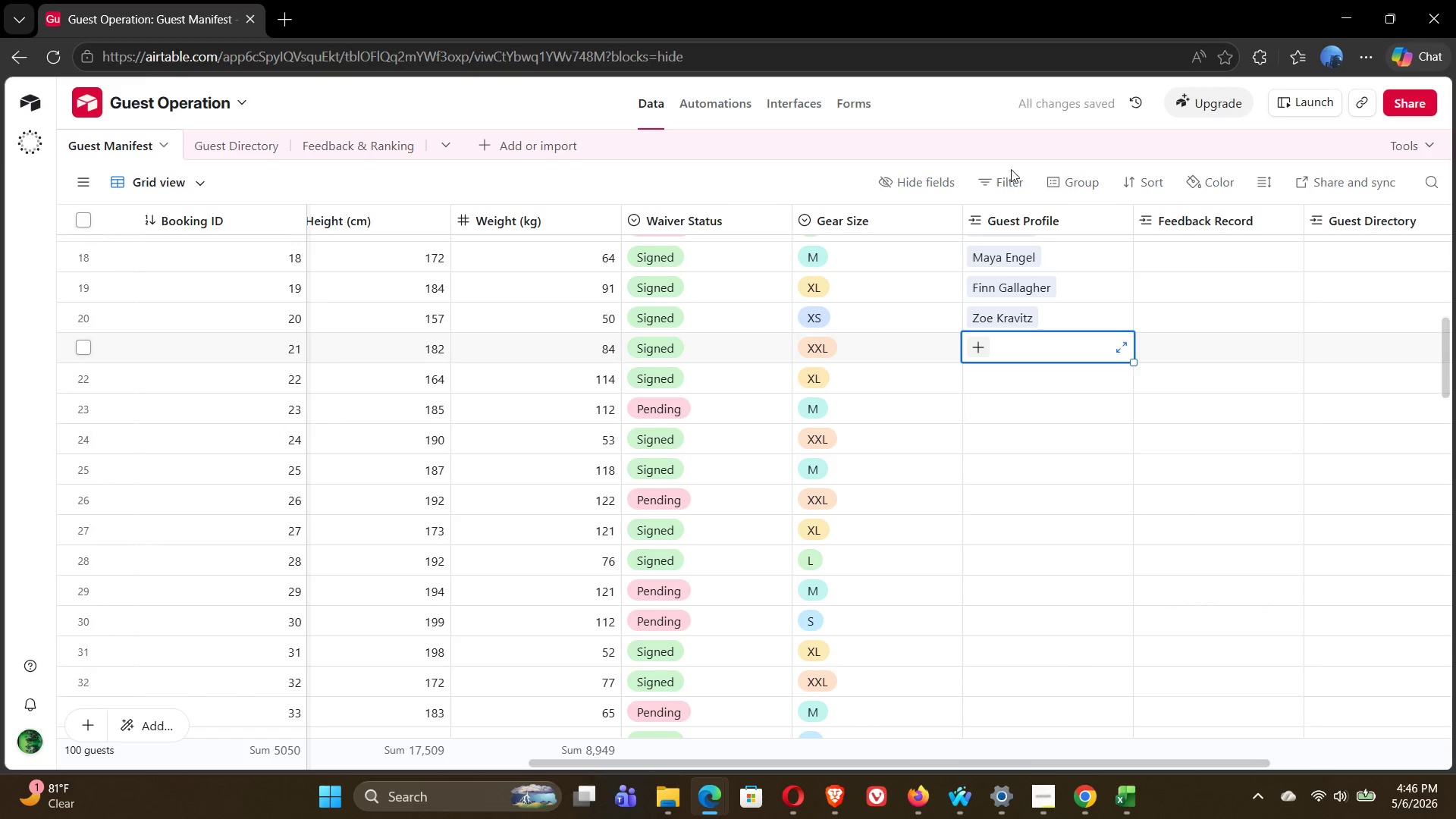 
left_click([1068, 181])
 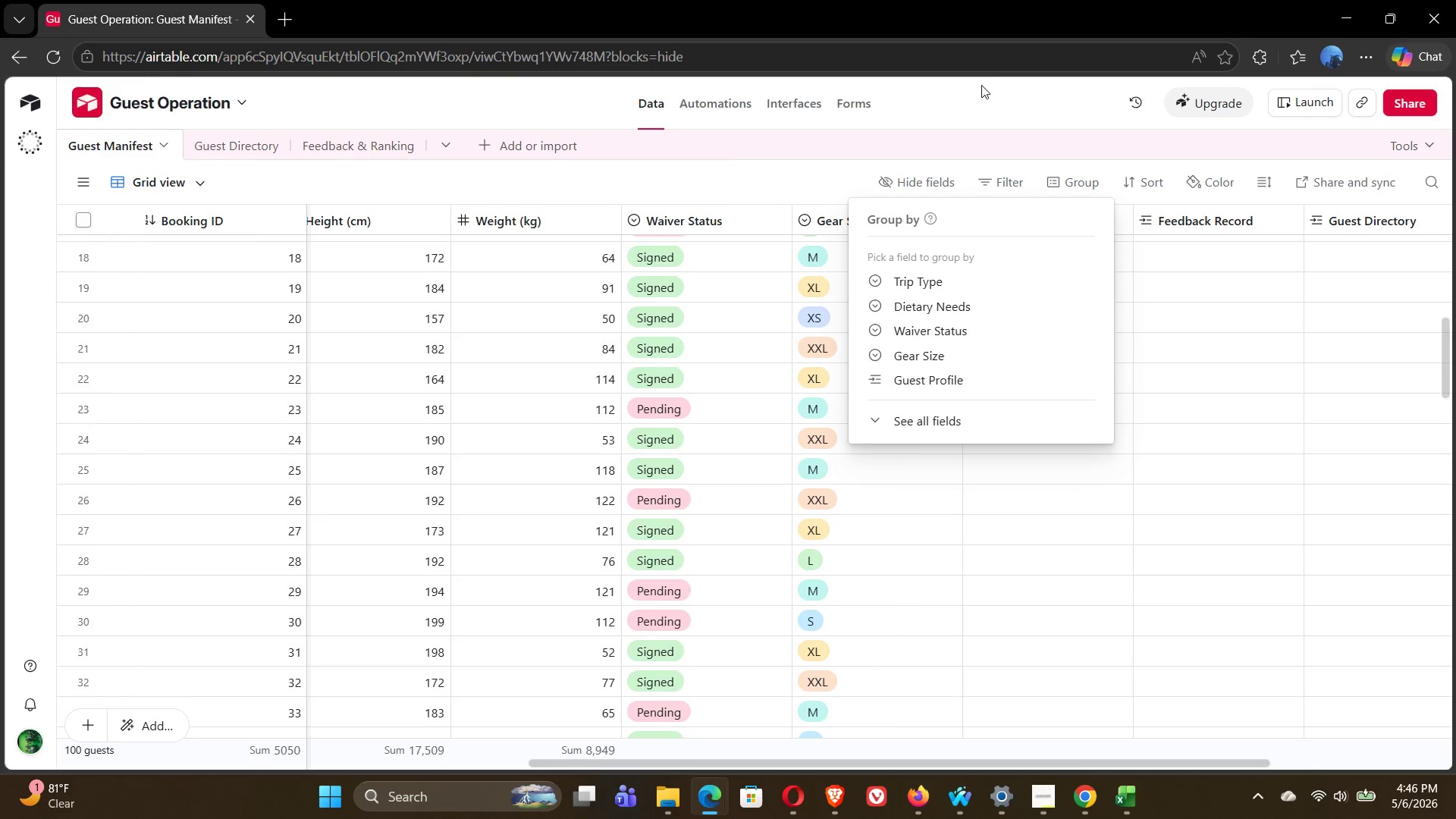 
wait(7.55)
 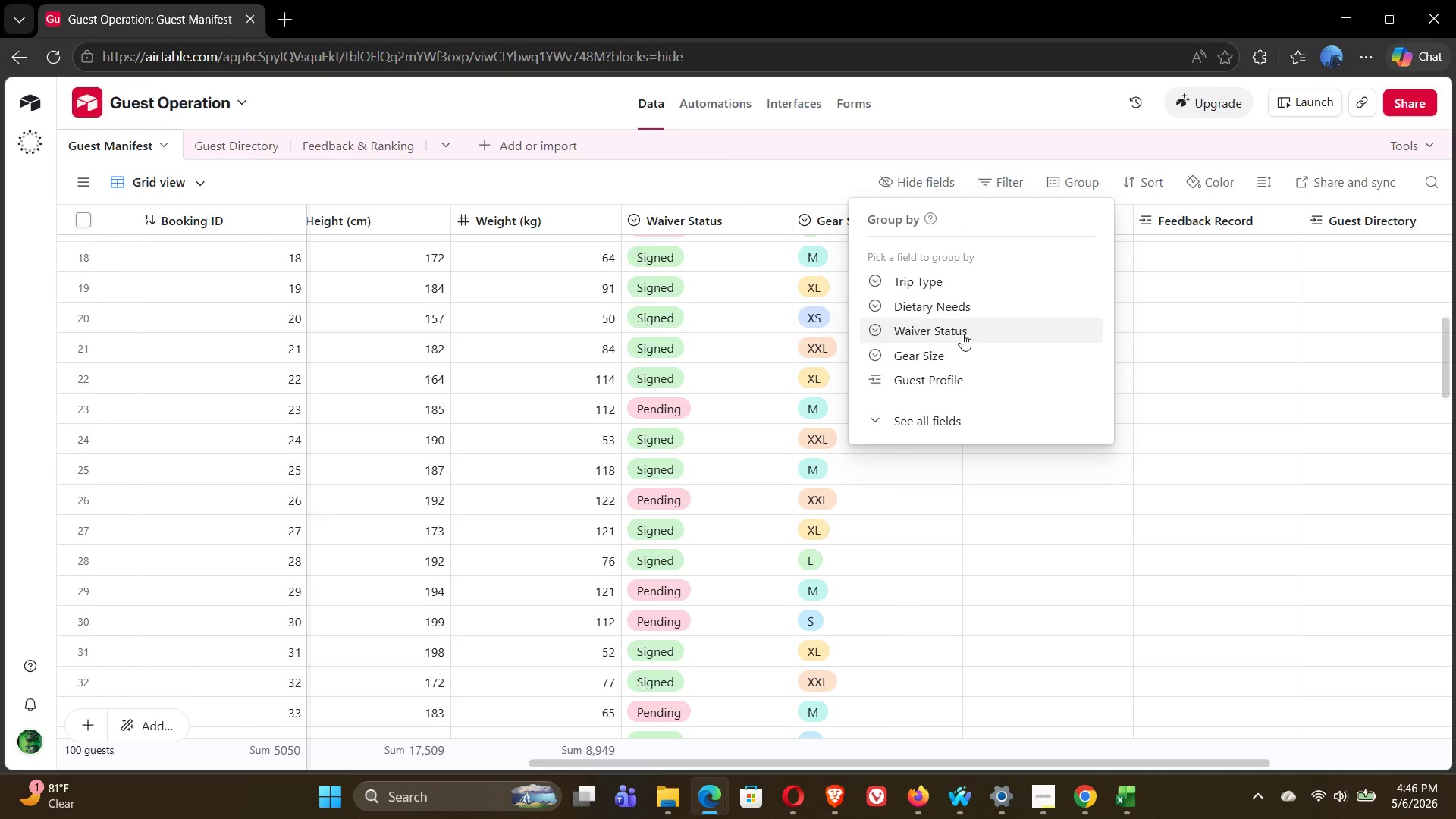 
left_click([971, 105])
 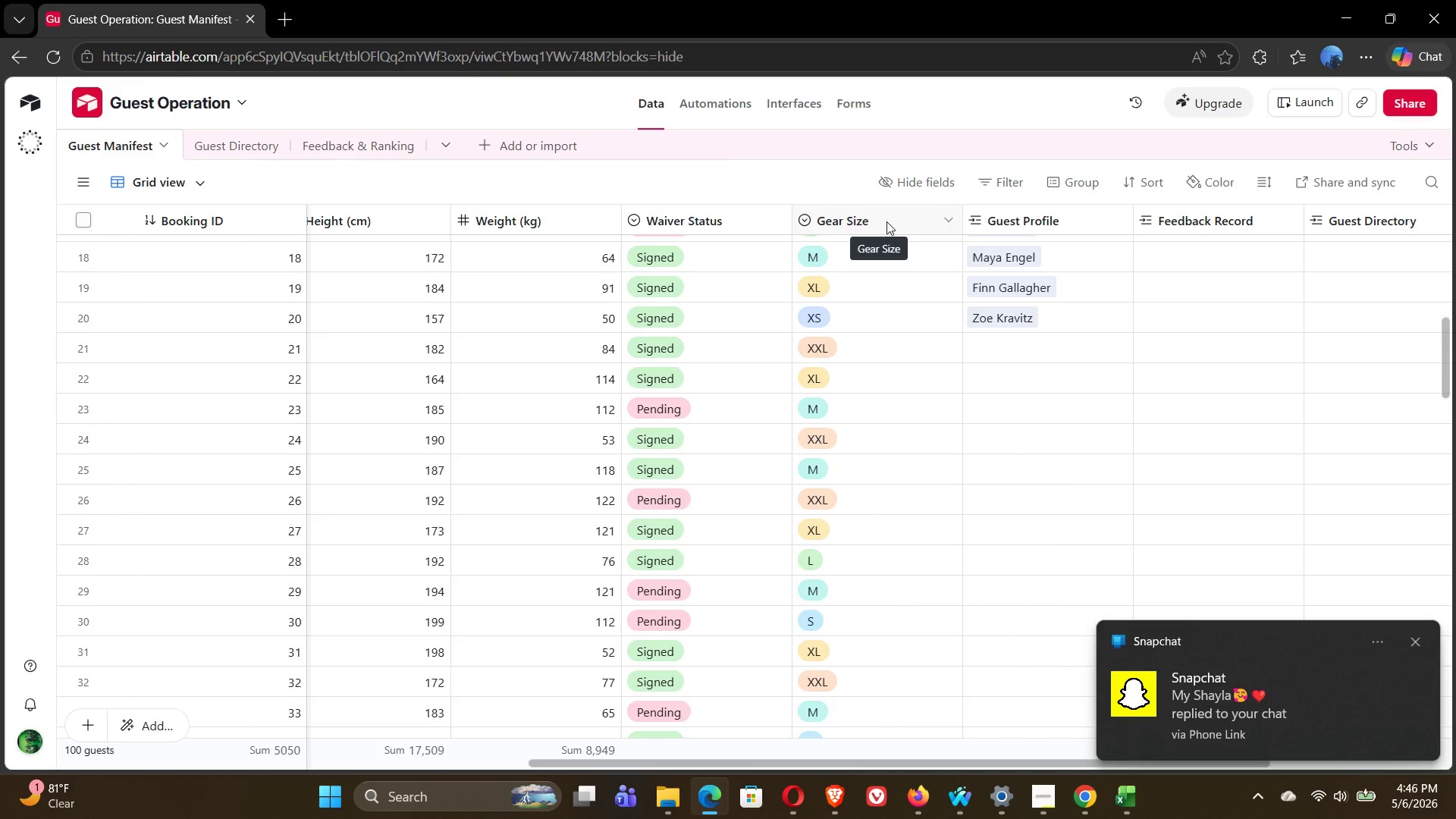 
wait(34.12)
 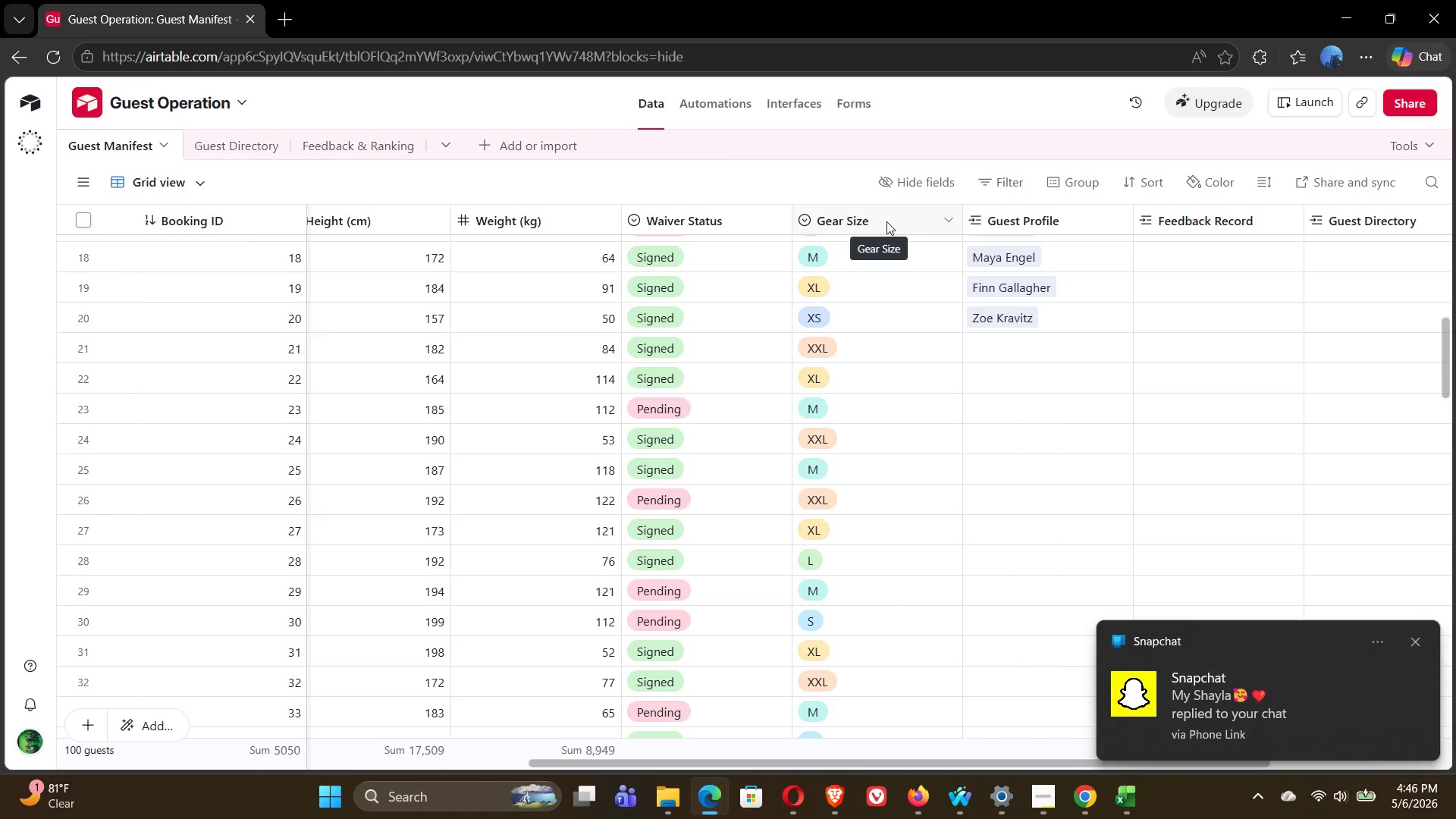 
left_click([1039, 813])